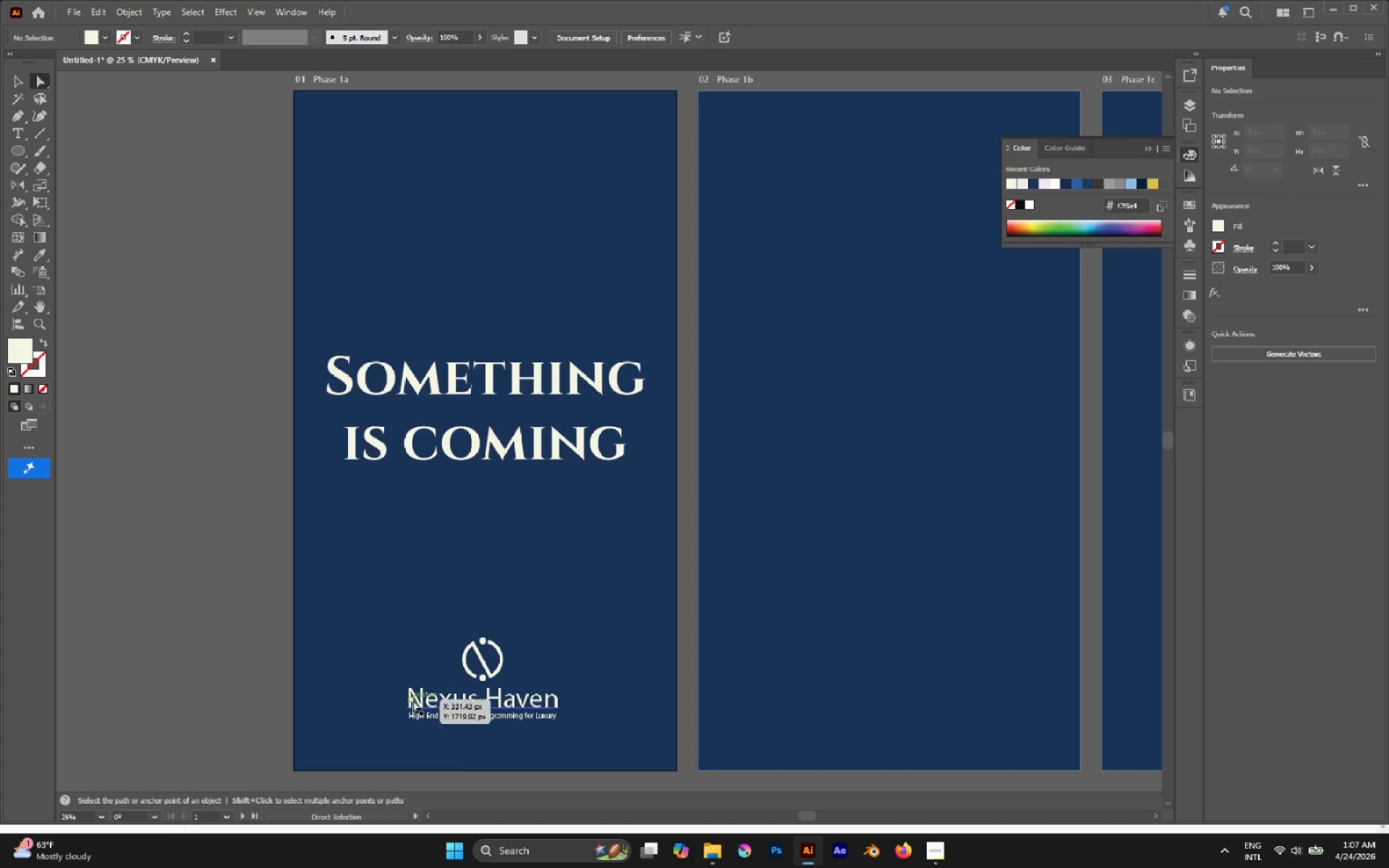 
left_click([414, 700])
 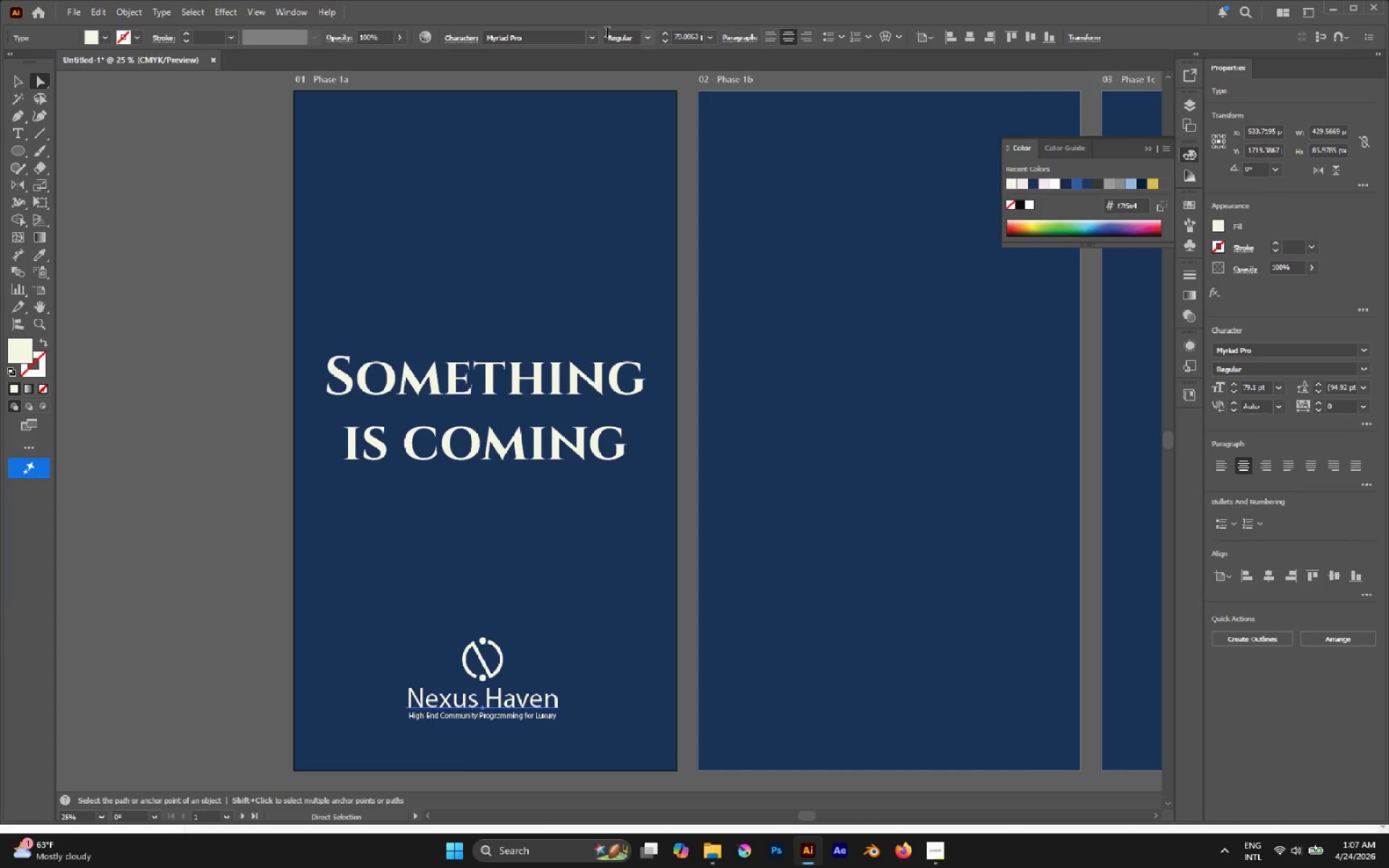 
left_click([595, 39])
 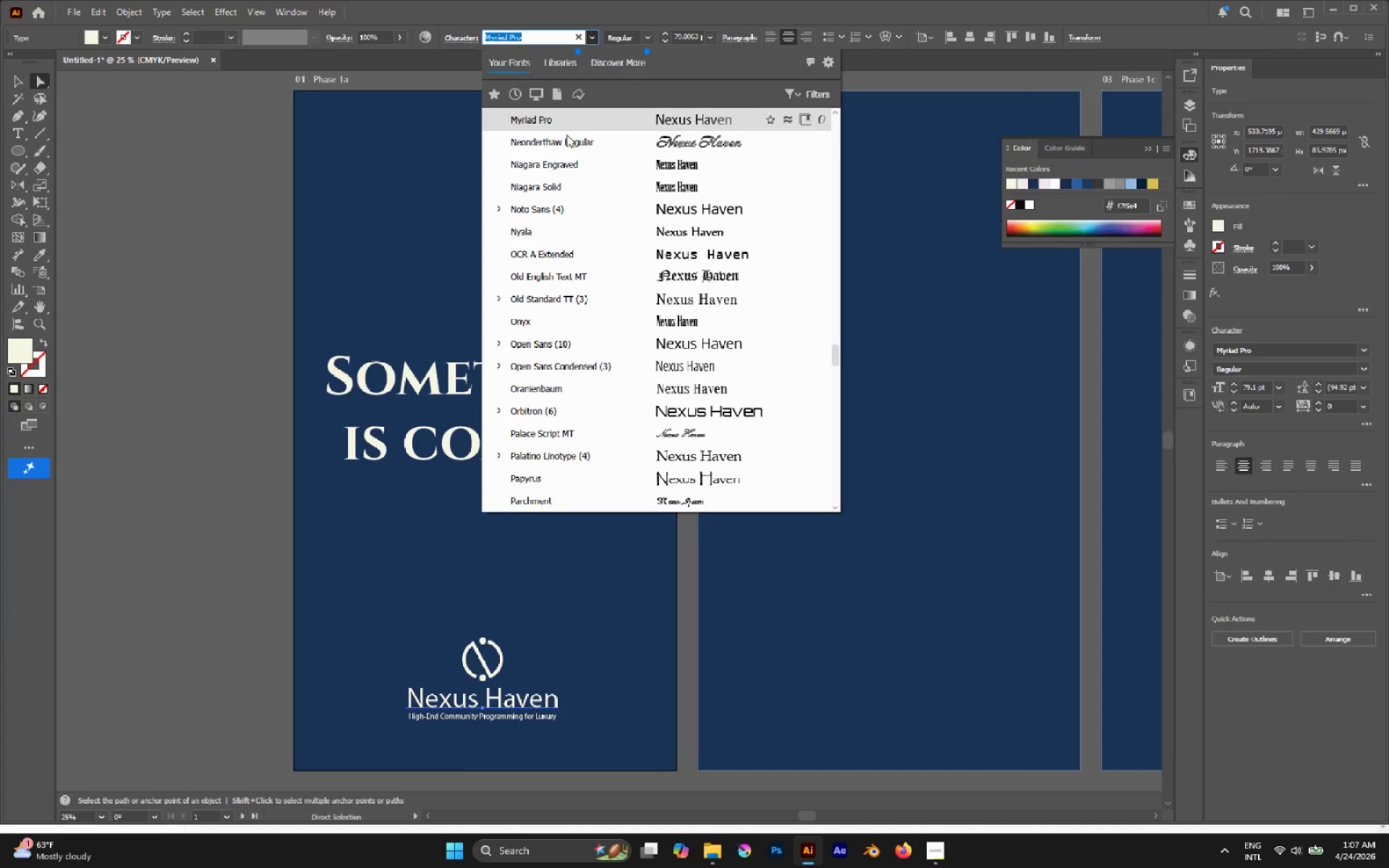 
scroll: coordinate [564, 158], scroll_direction: up, amount: 9.0
 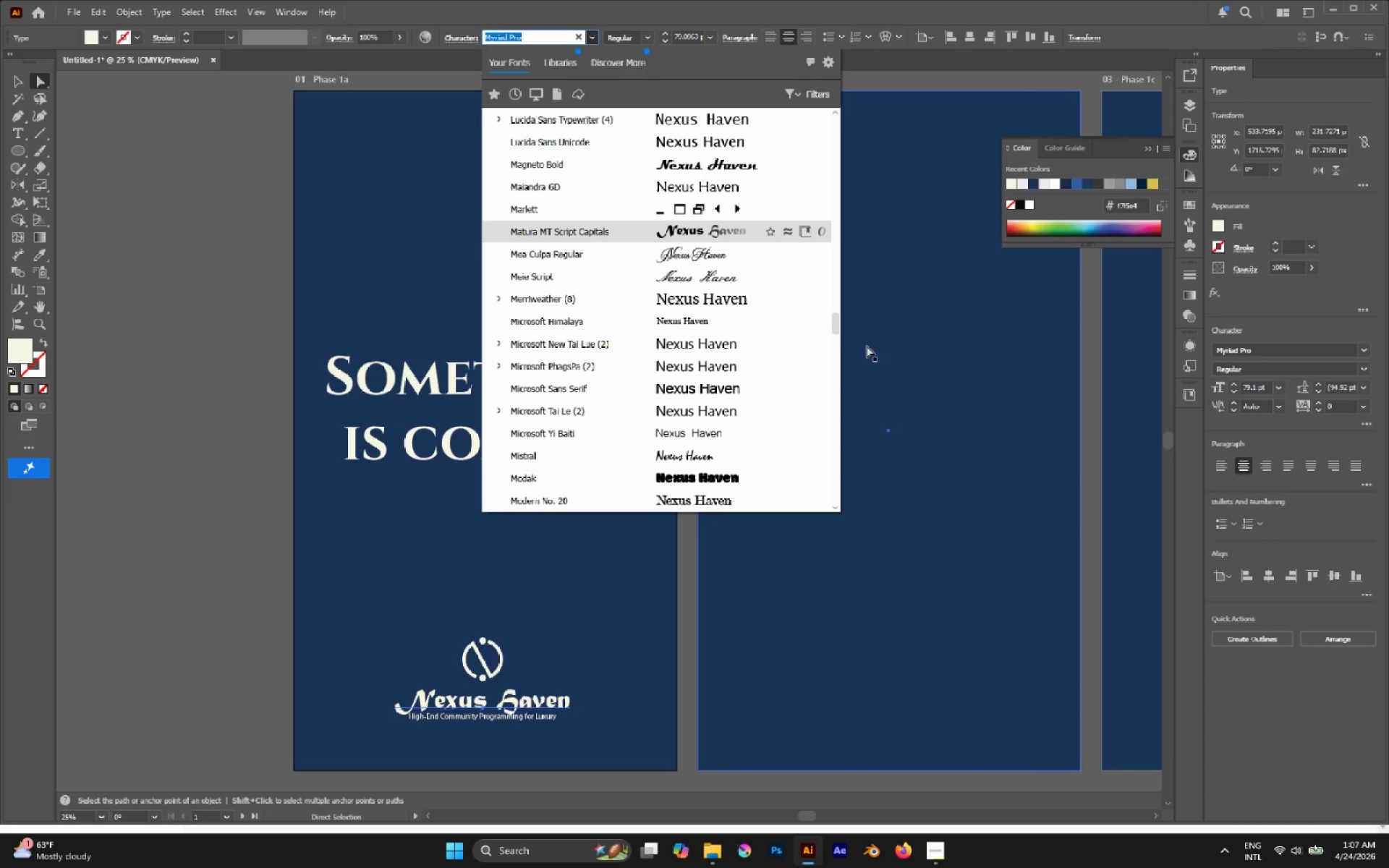 
left_click_drag(start_coordinate=[838, 332], to_coordinate=[865, 90])
 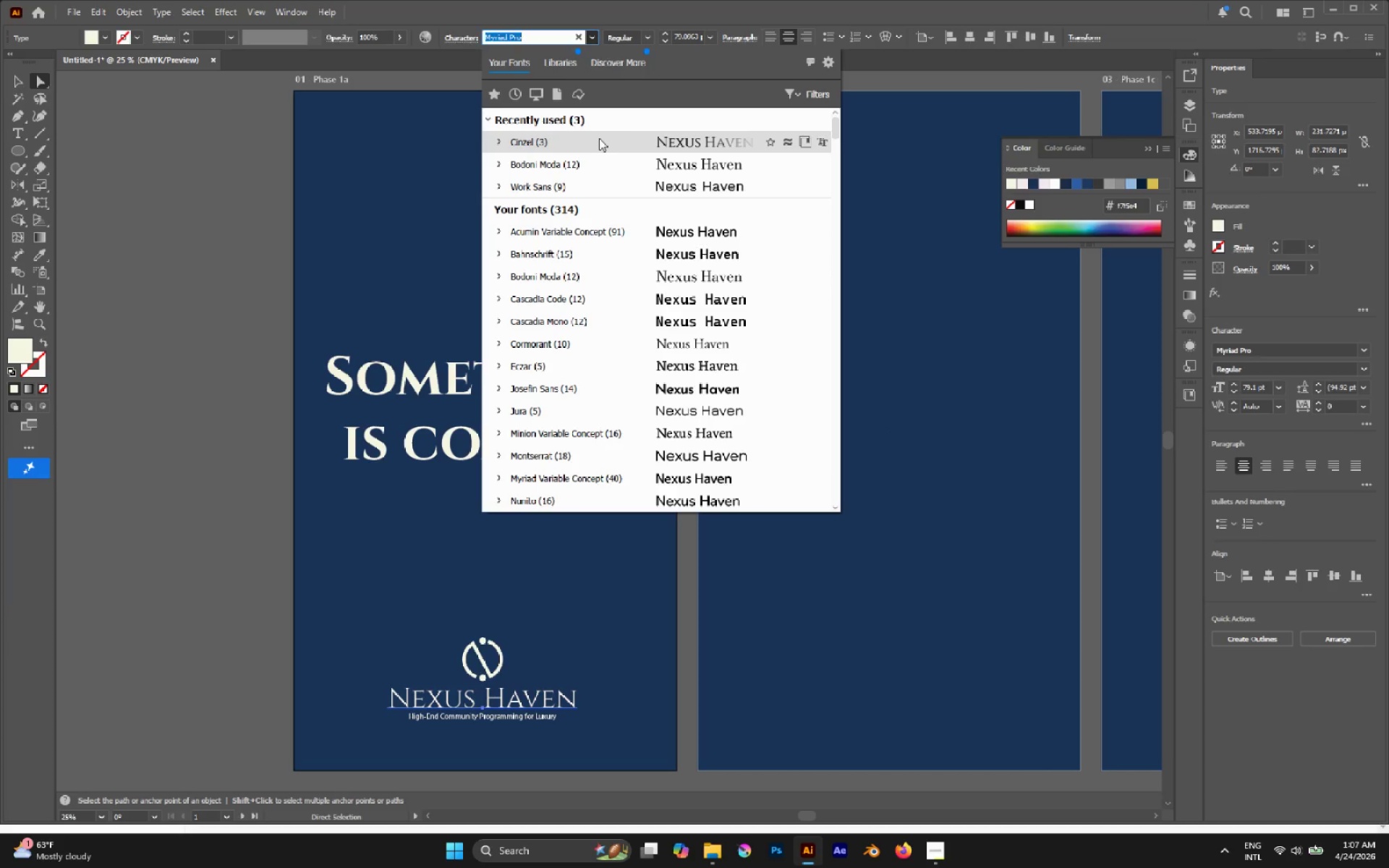 
left_click([599, 138])
 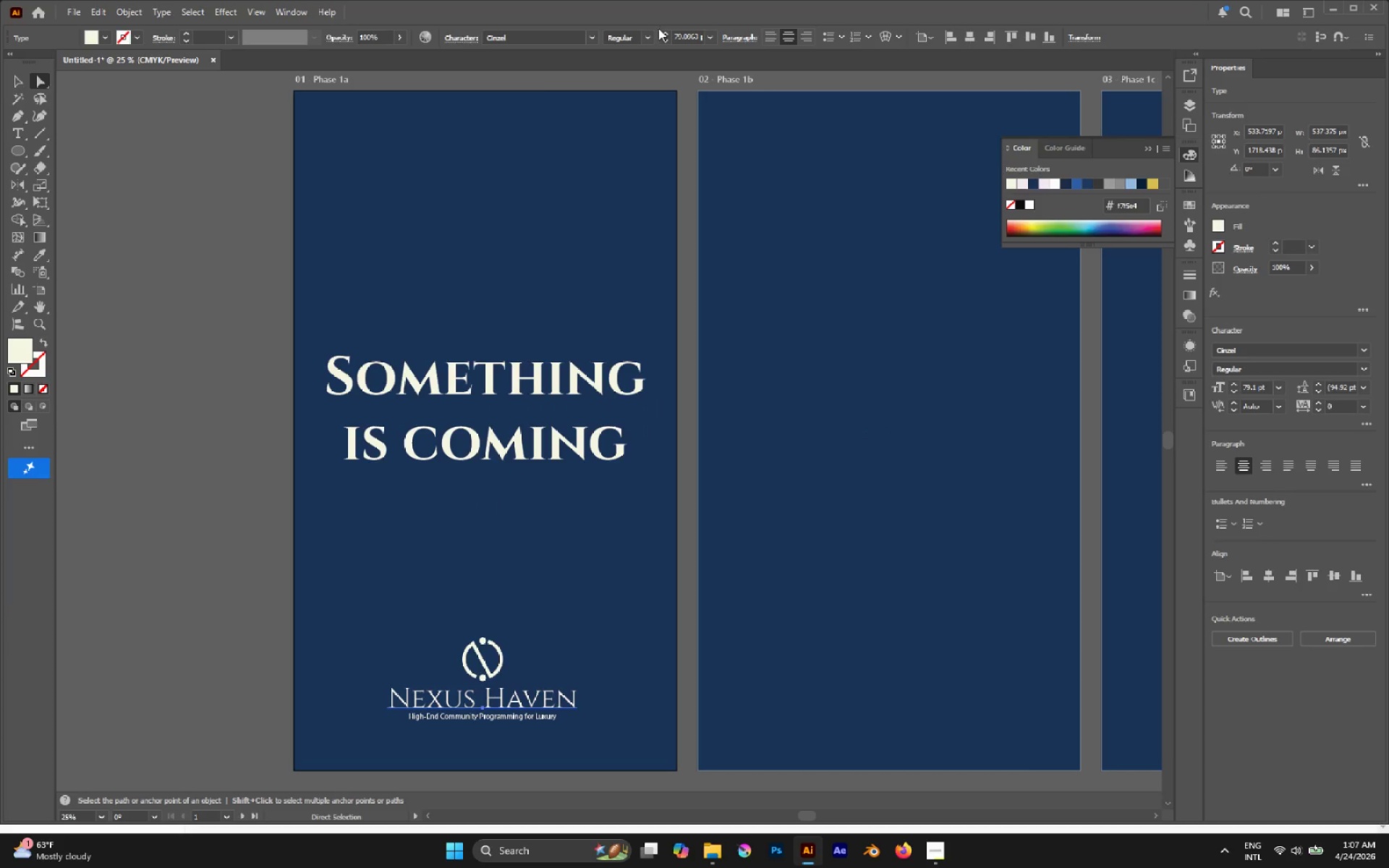 
left_click([643, 38])
 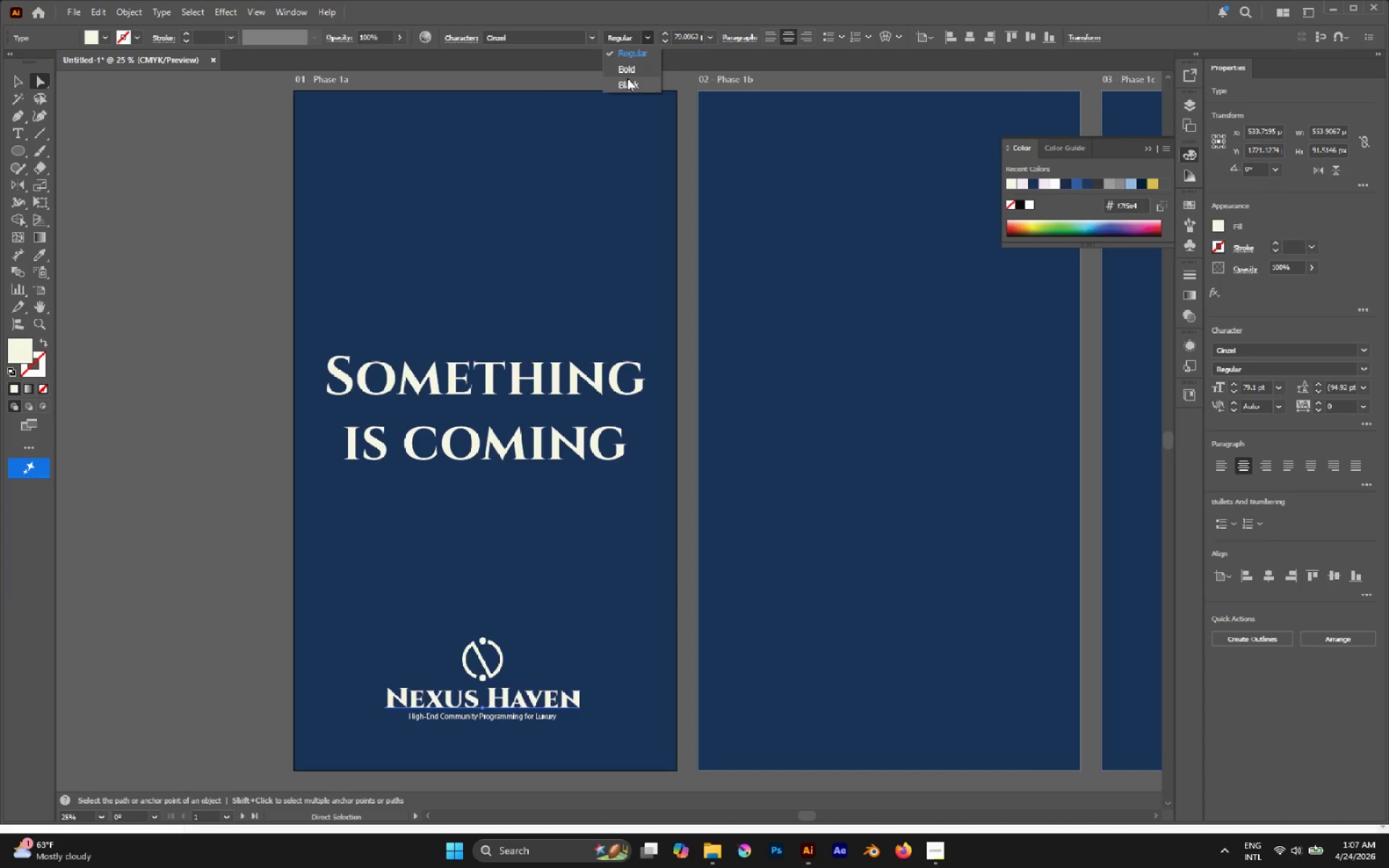 
left_click([630, 69])
 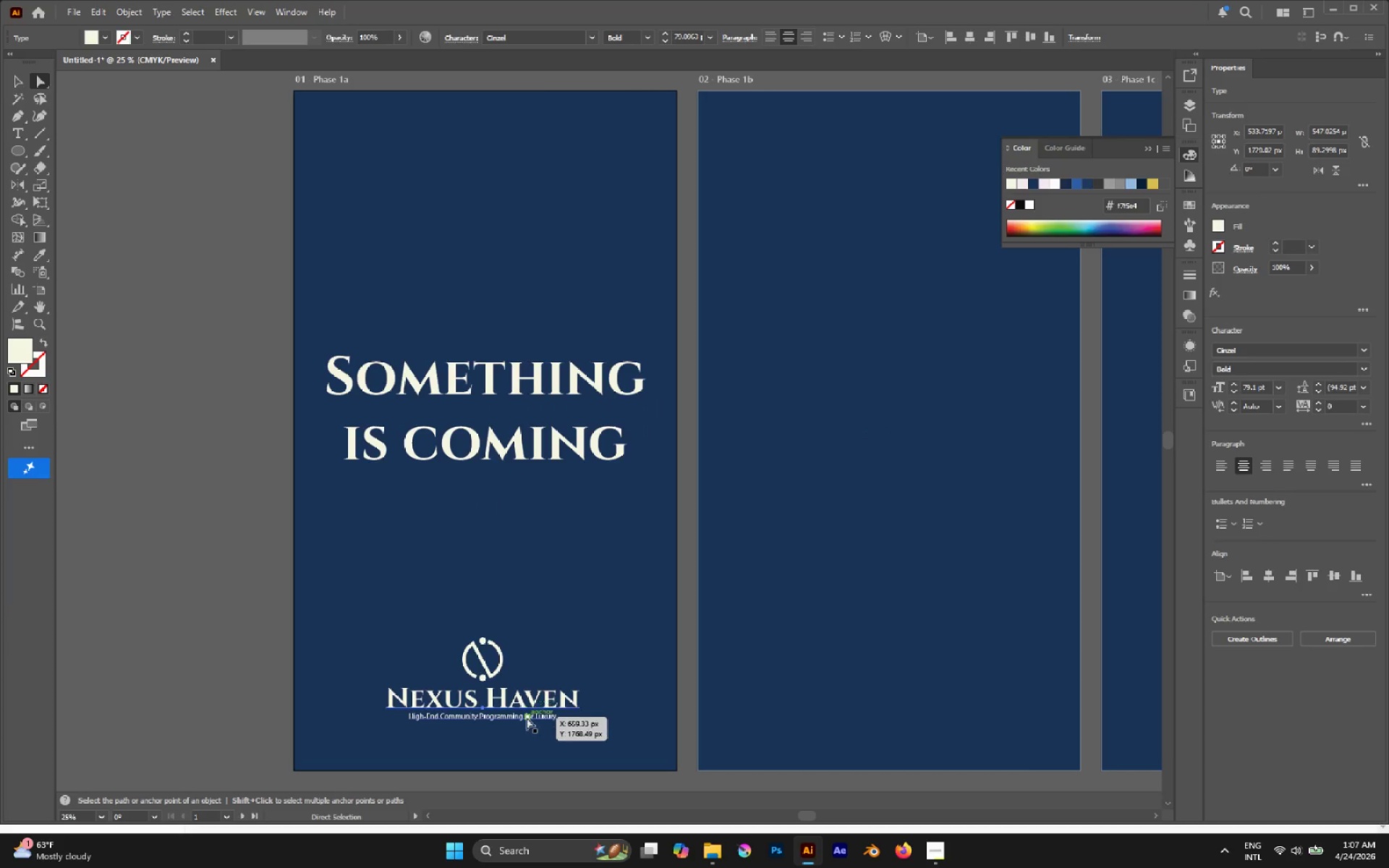 
left_click([527, 718])
 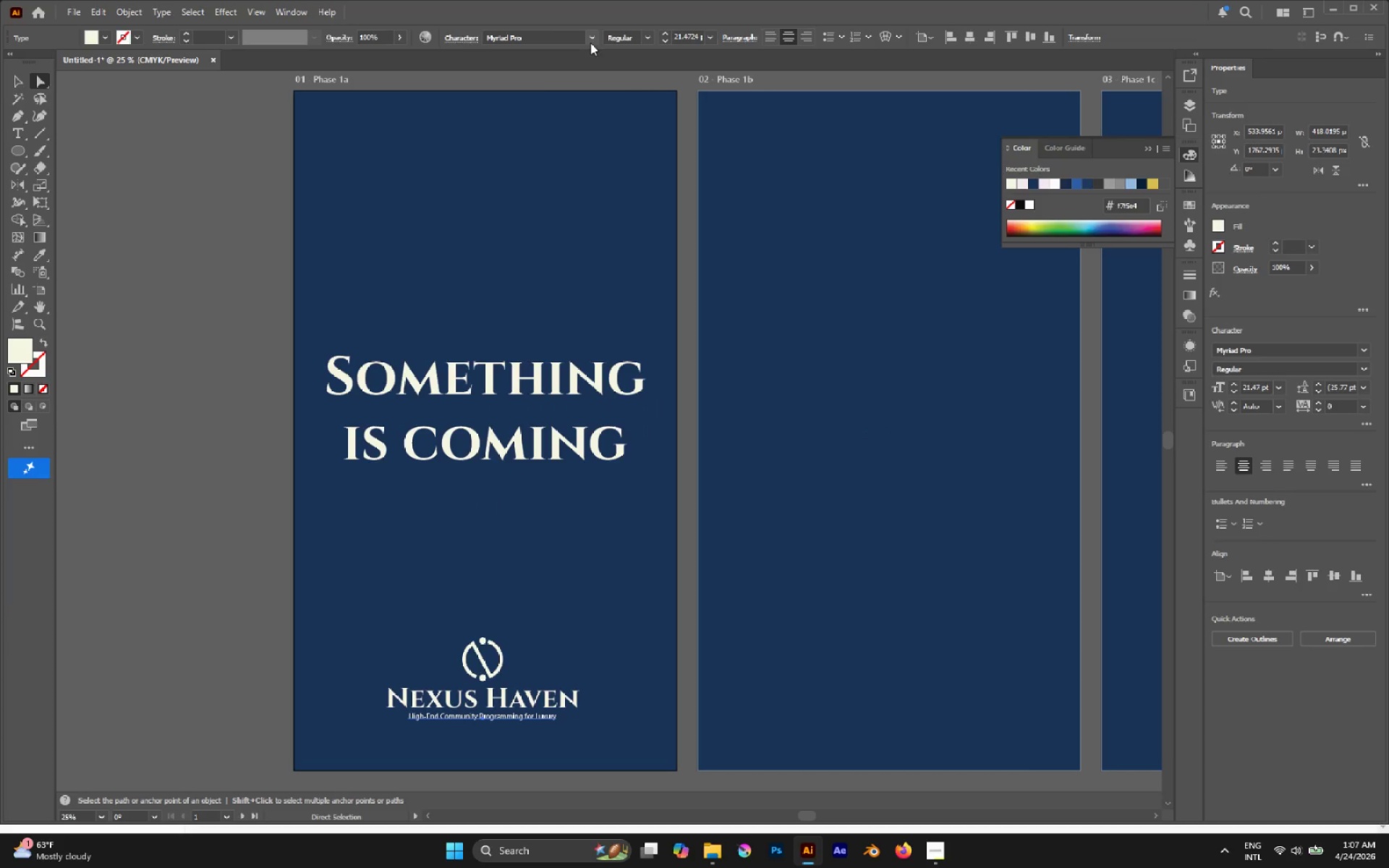 
left_click([546, 41])
 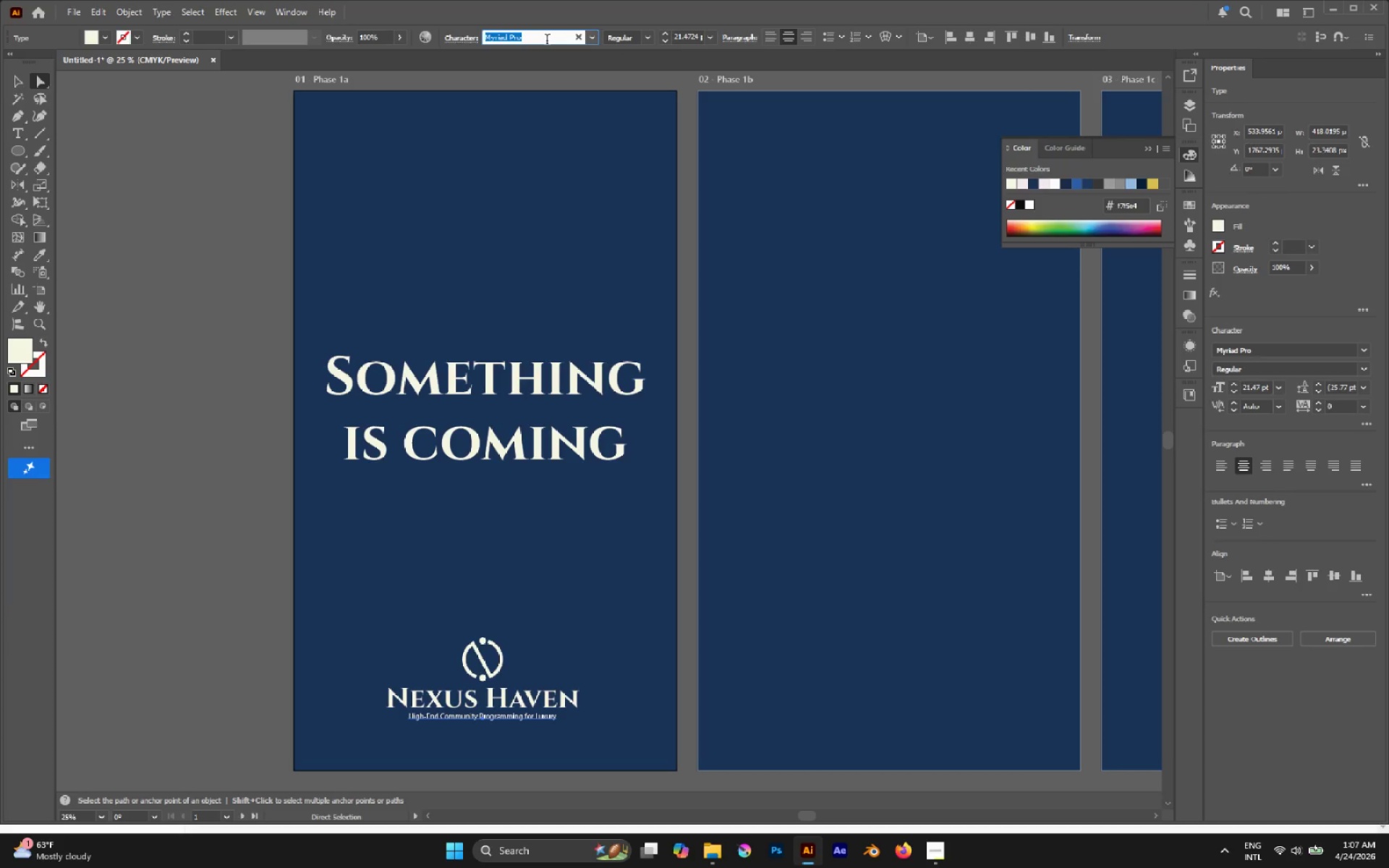 
type(lato)
 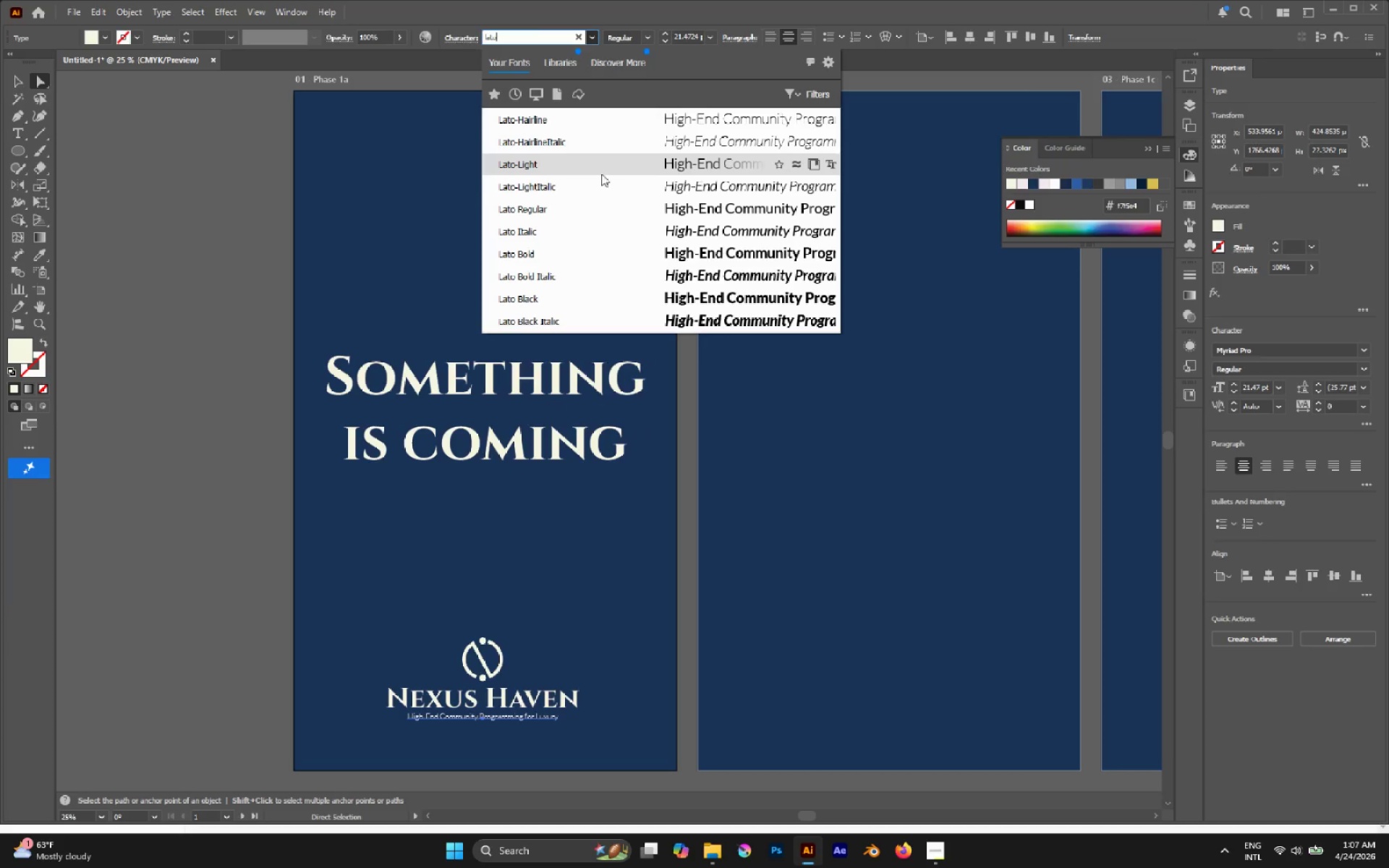 
left_click([545, 208])
 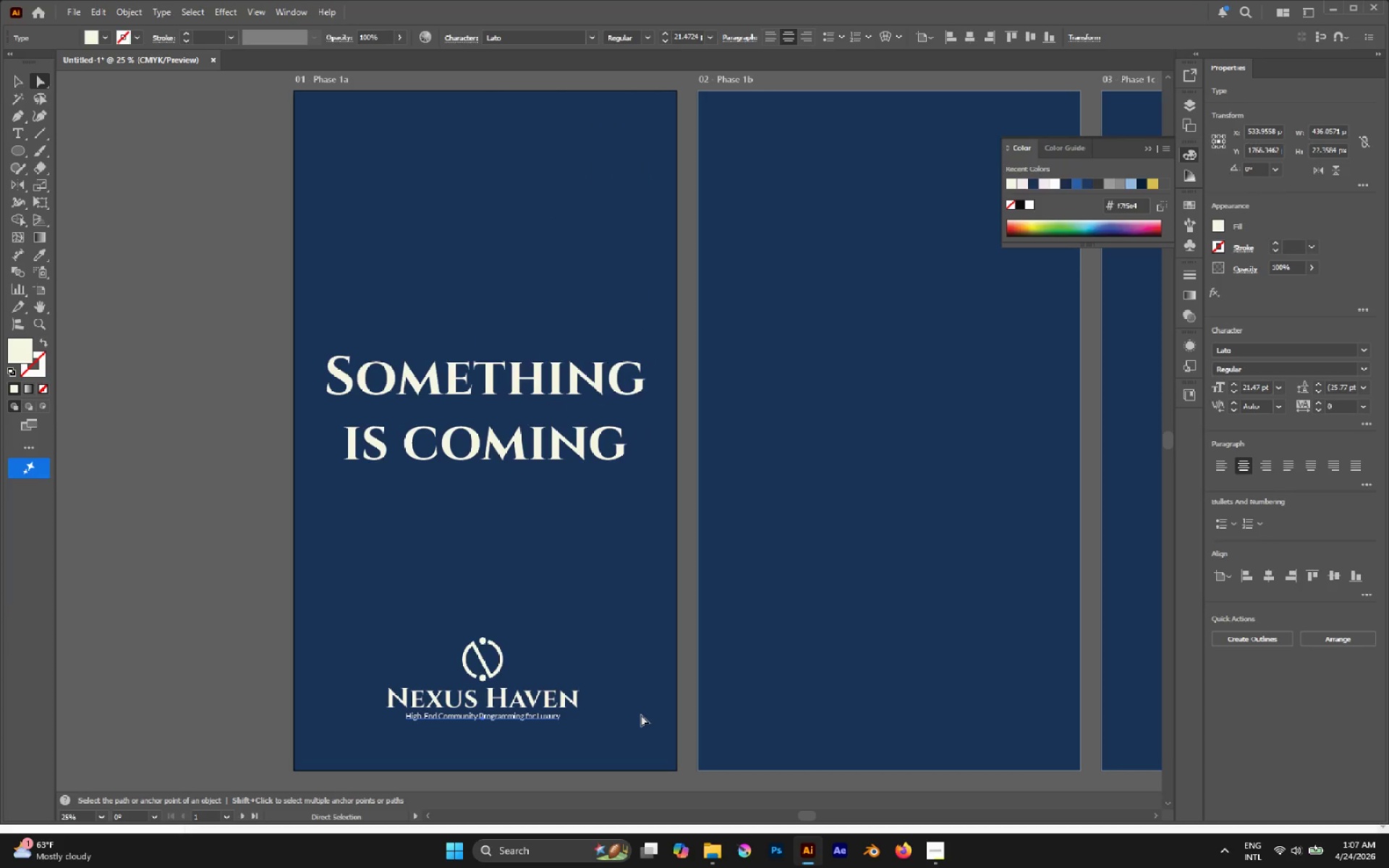 
hold_key(key=AltLeft, duration=0.59)
scroll: coordinate [567, 728], scroll_direction: none, amount: 0.0
 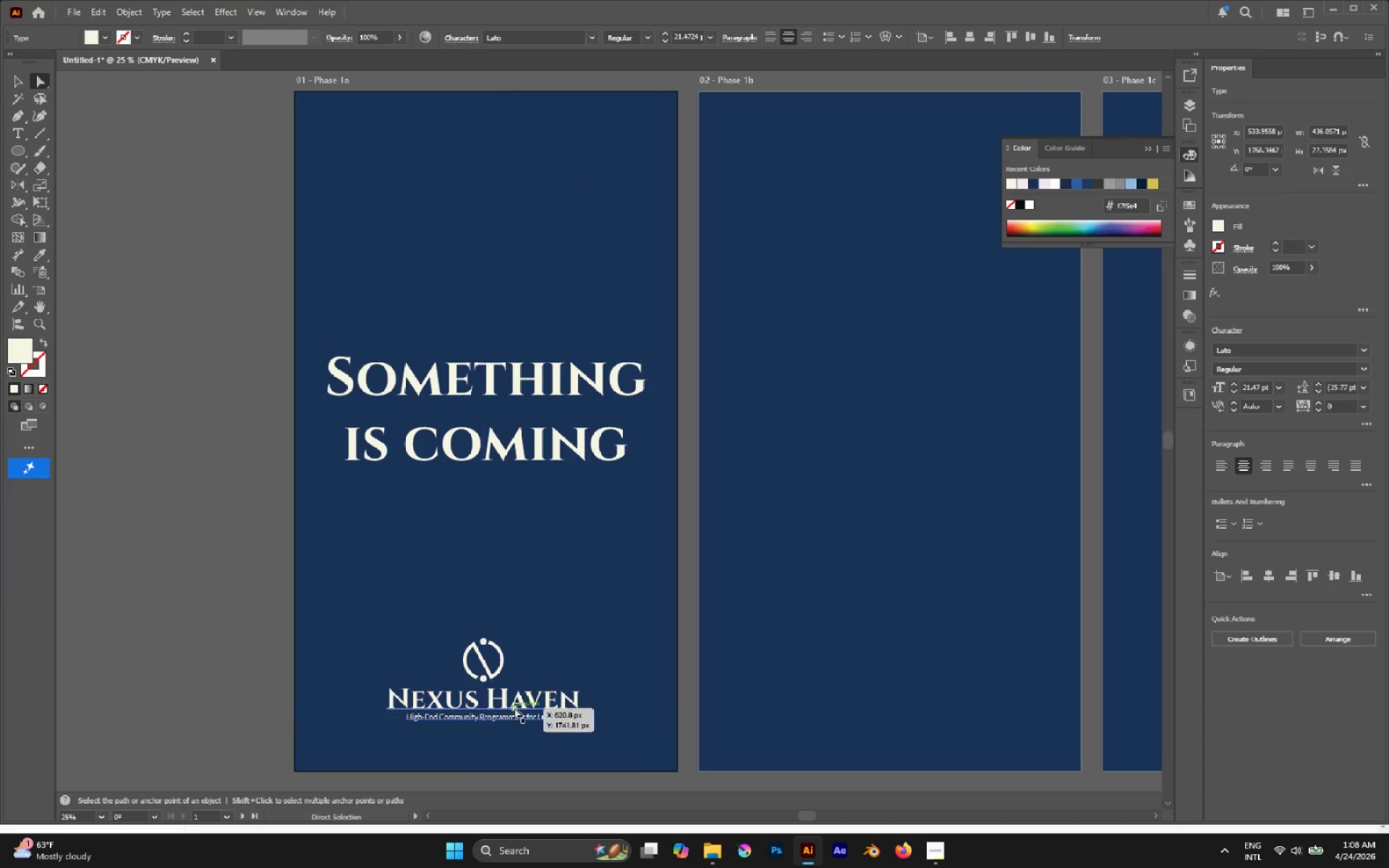 
hold_key(key=AltLeft, duration=0.55)
scroll: coordinate [488, 701], scroll_direction: up, amount: 2.0
 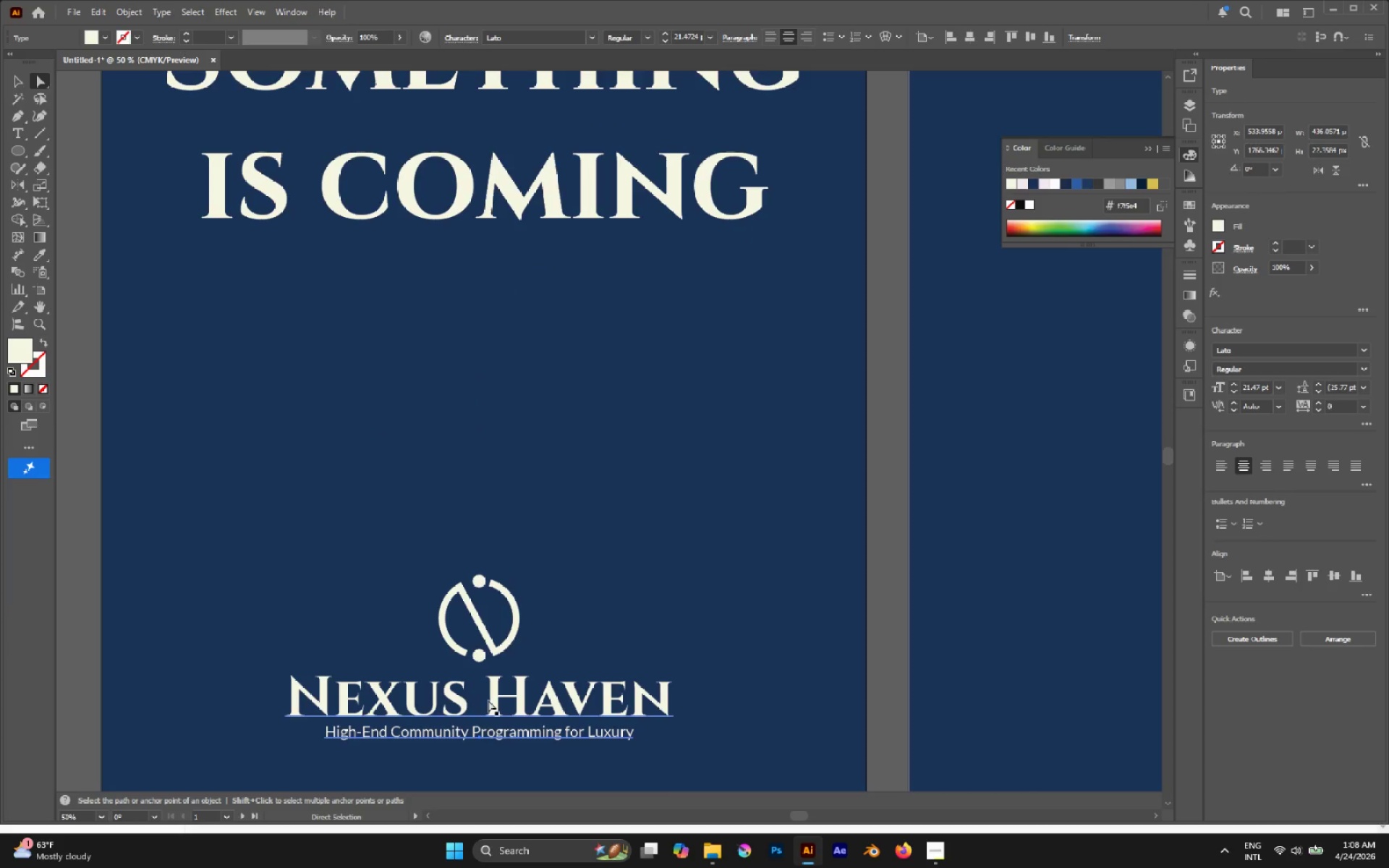 
left_click([493, 697])
 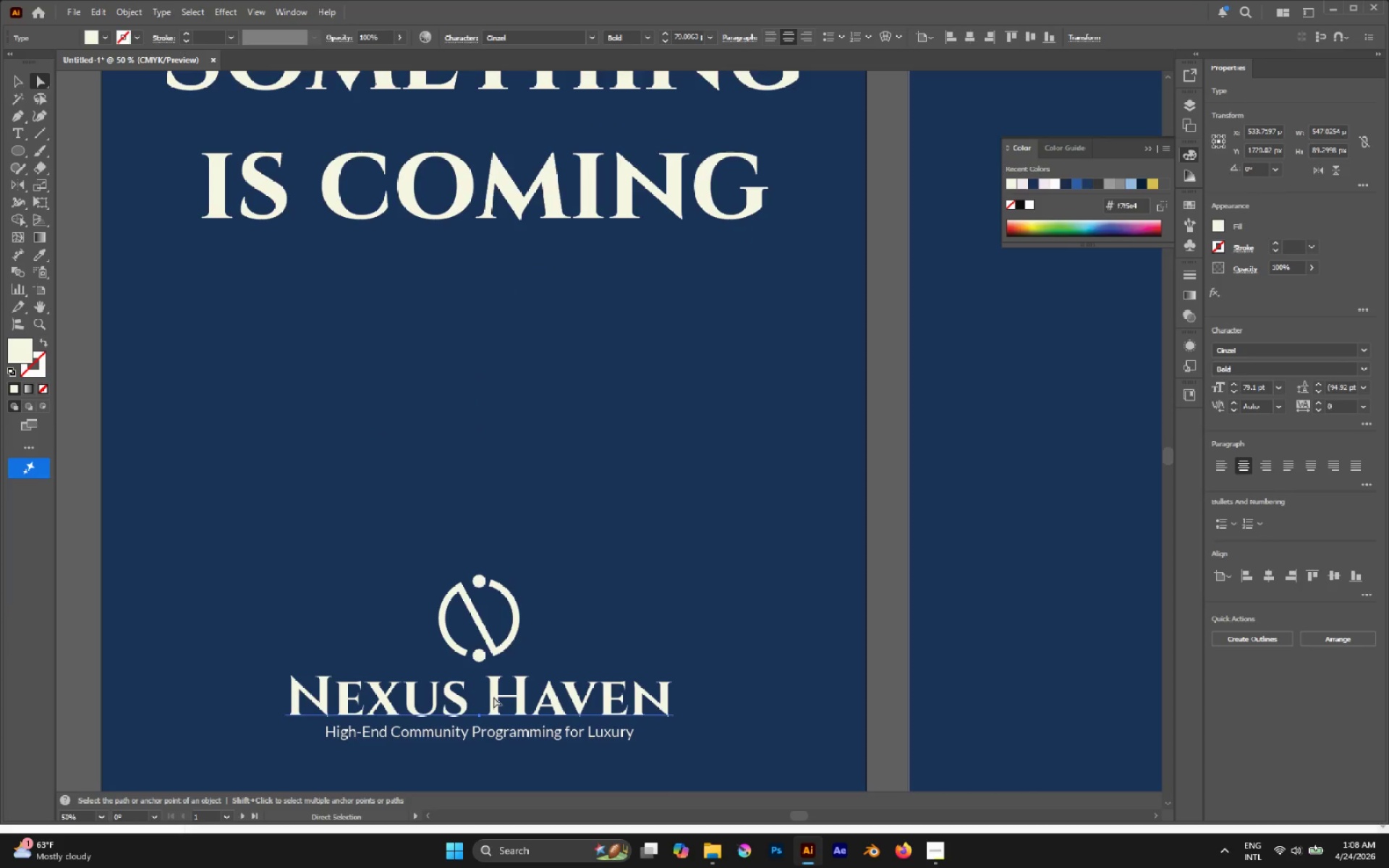 
key(V)
 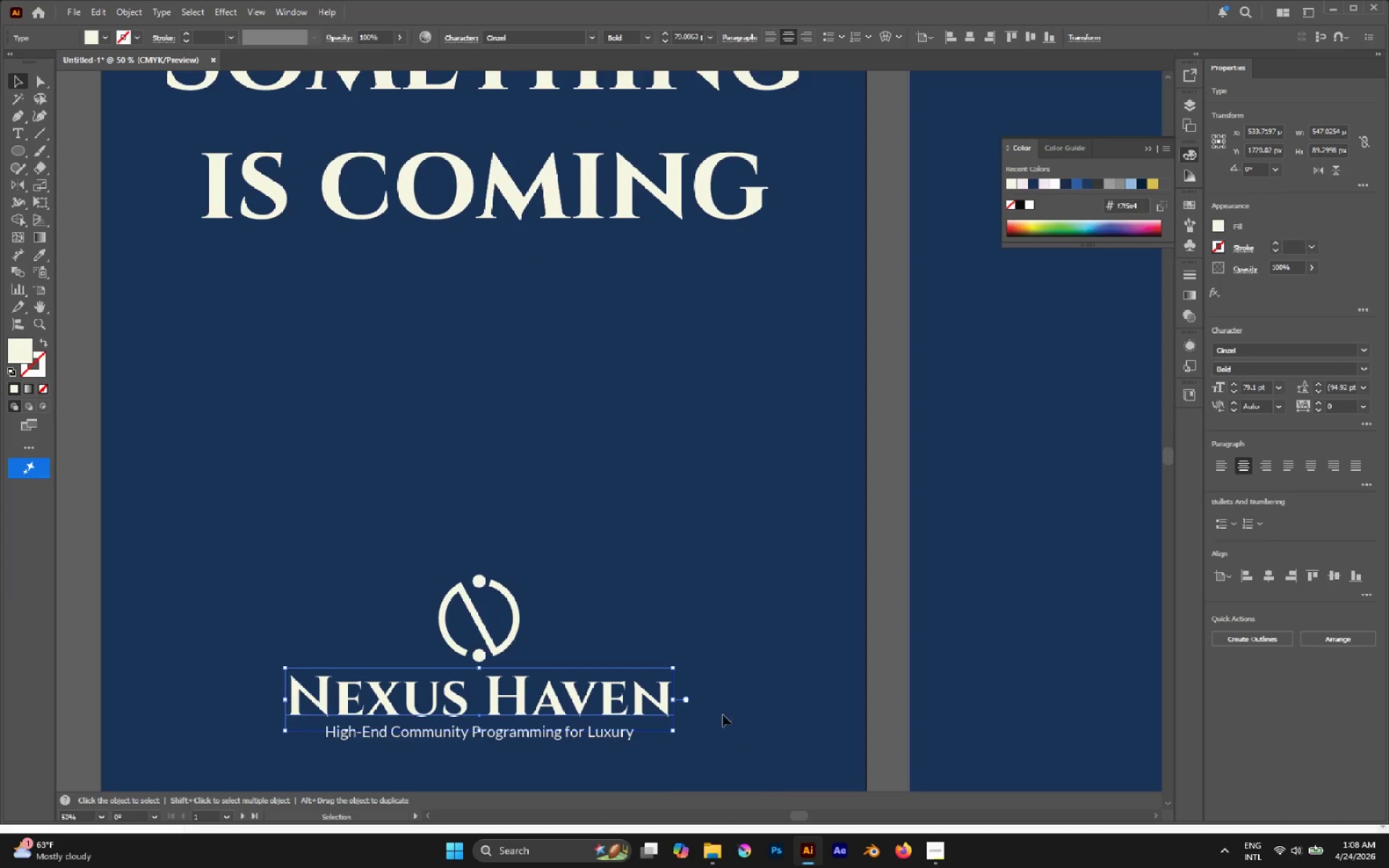 
hold_key(key=AltLeft, duration=2.77)
hold_key(key=ShiftLeft, duration=2.06)
left_click_drag(start_coordinate=[674, 699], to_coordinate=[630, 697])
 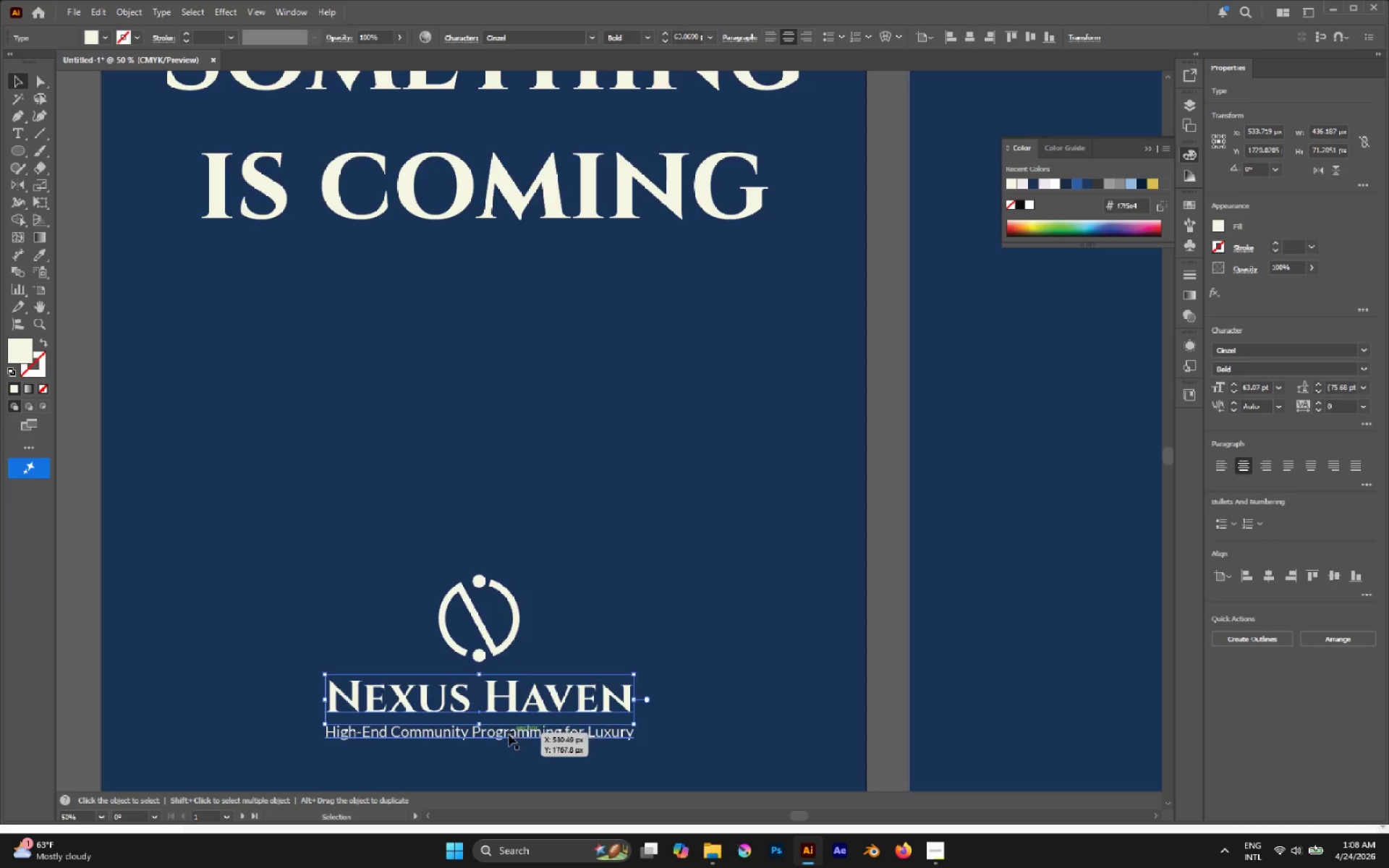 
key(A)
 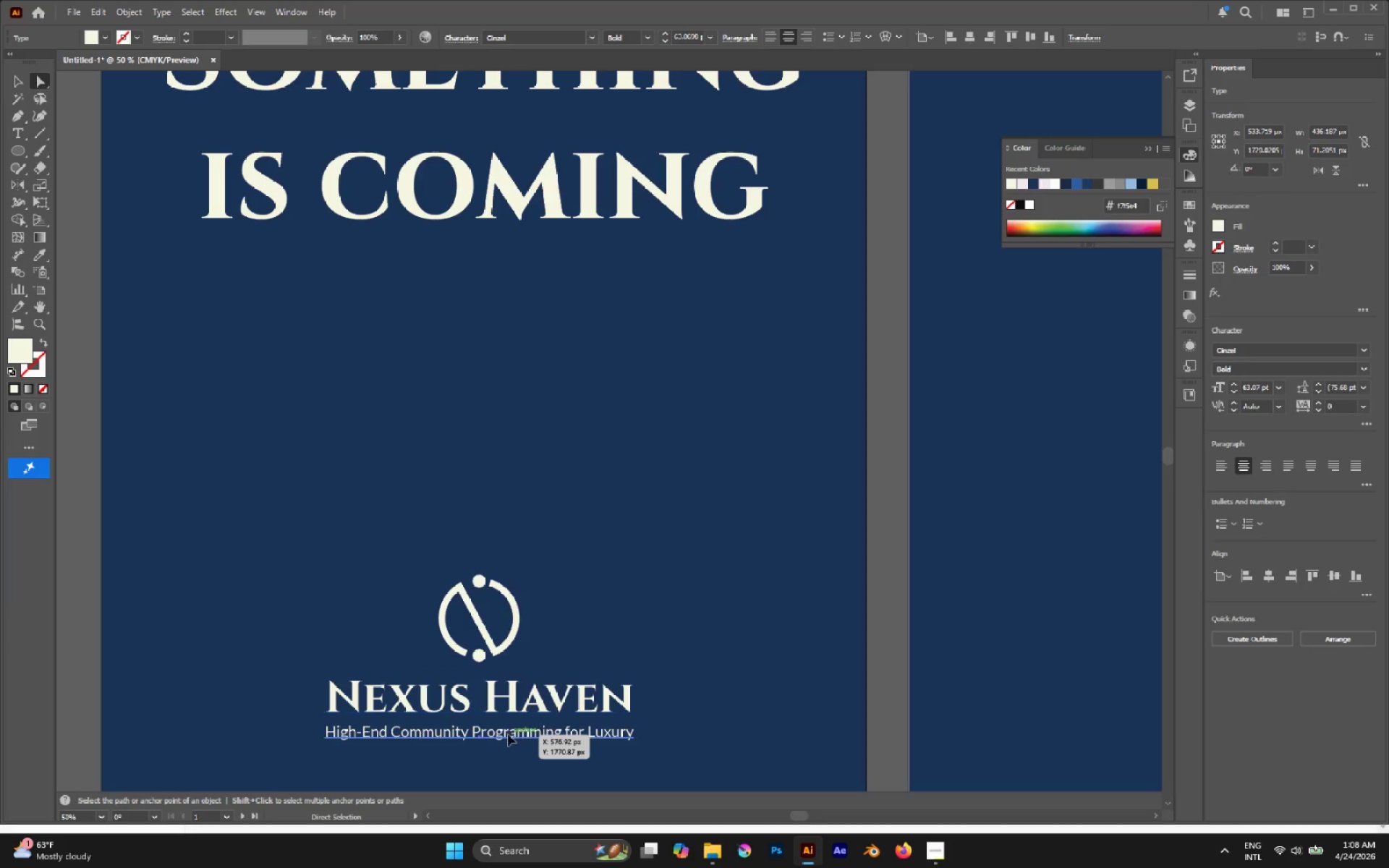 
left_click([508, 734])
 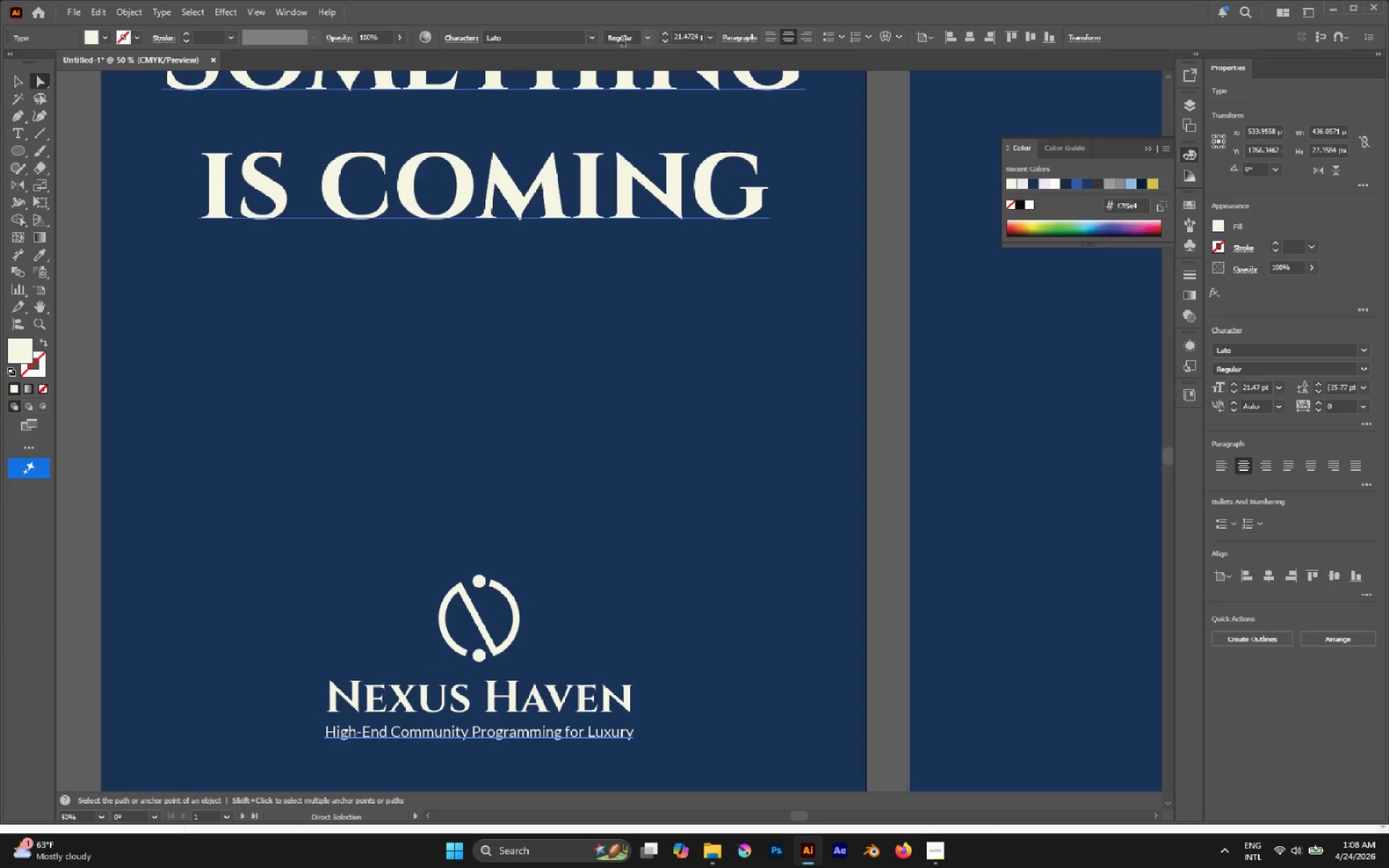 
left_click([648, 39])
 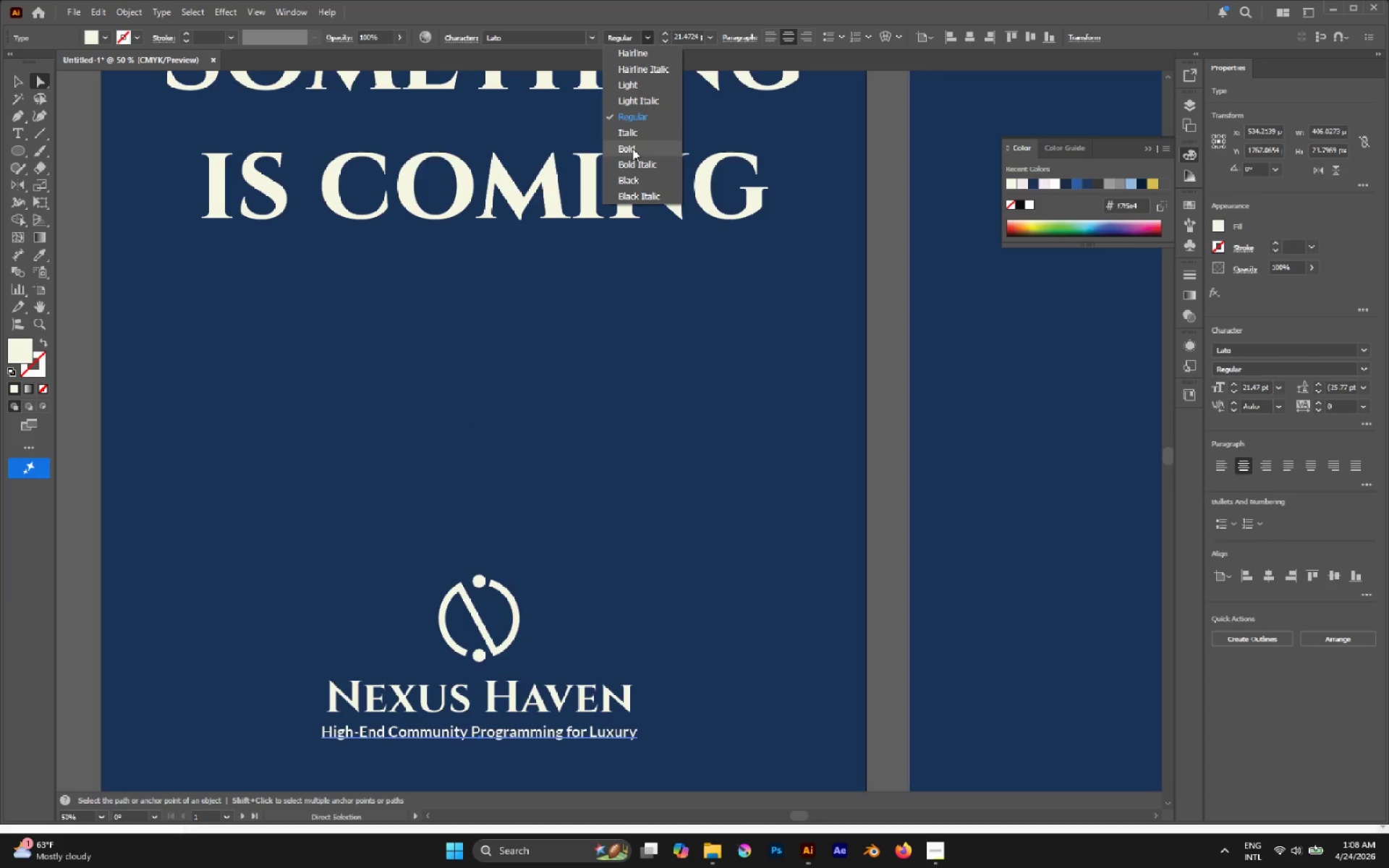 
left_click([632, 148])
 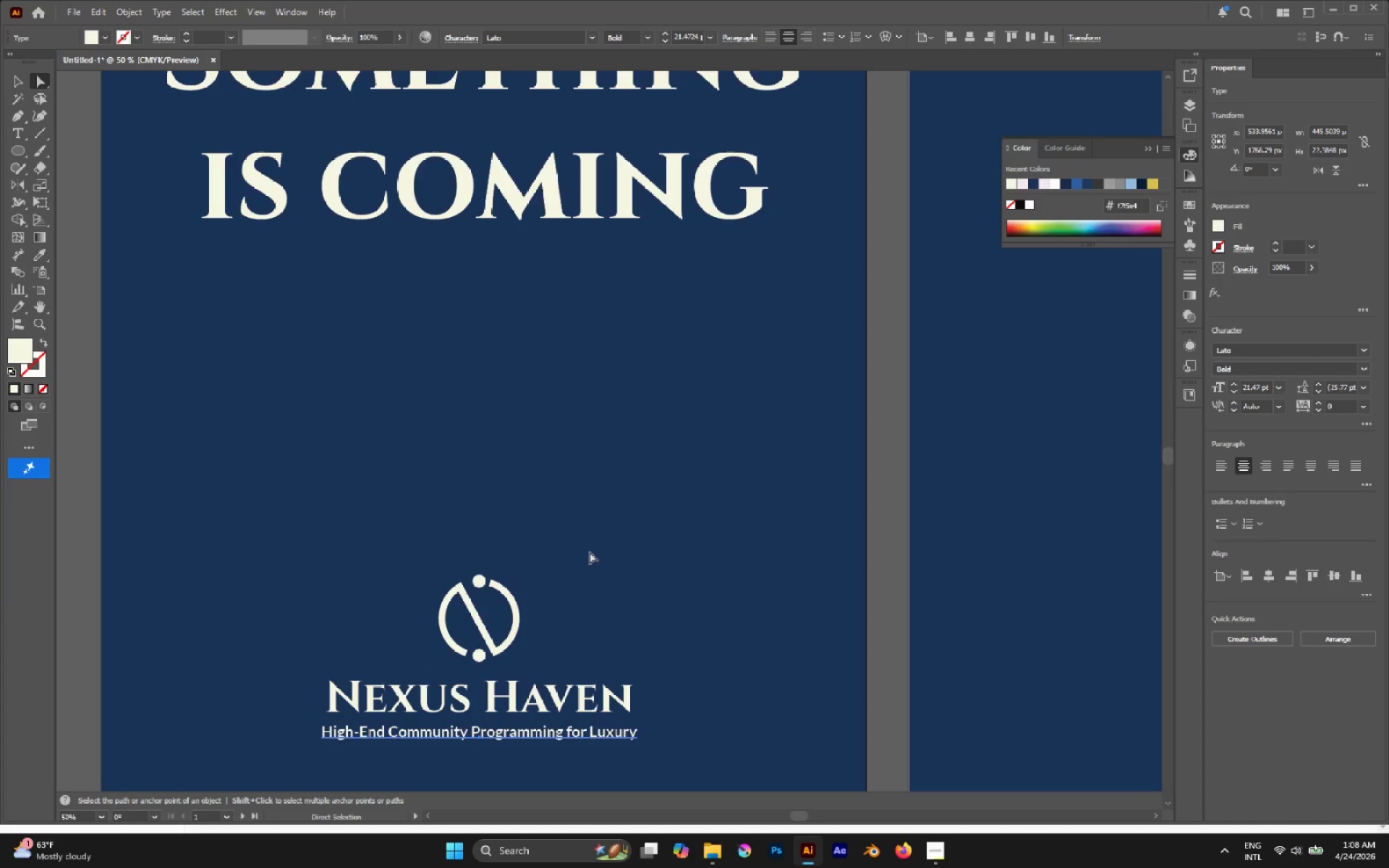 
key(V)
 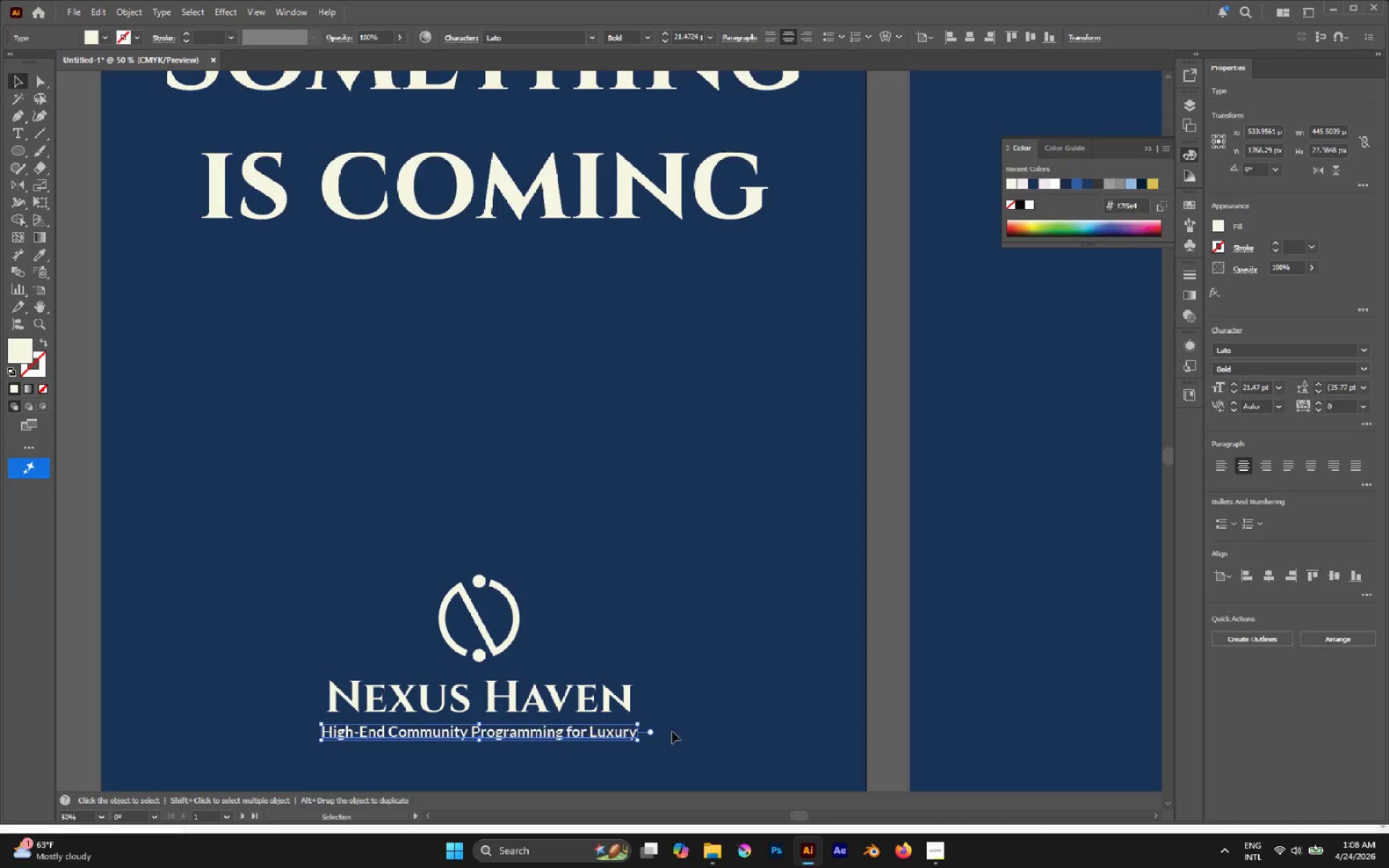 
hold_key(key=AltLeft, duration=0.55)
 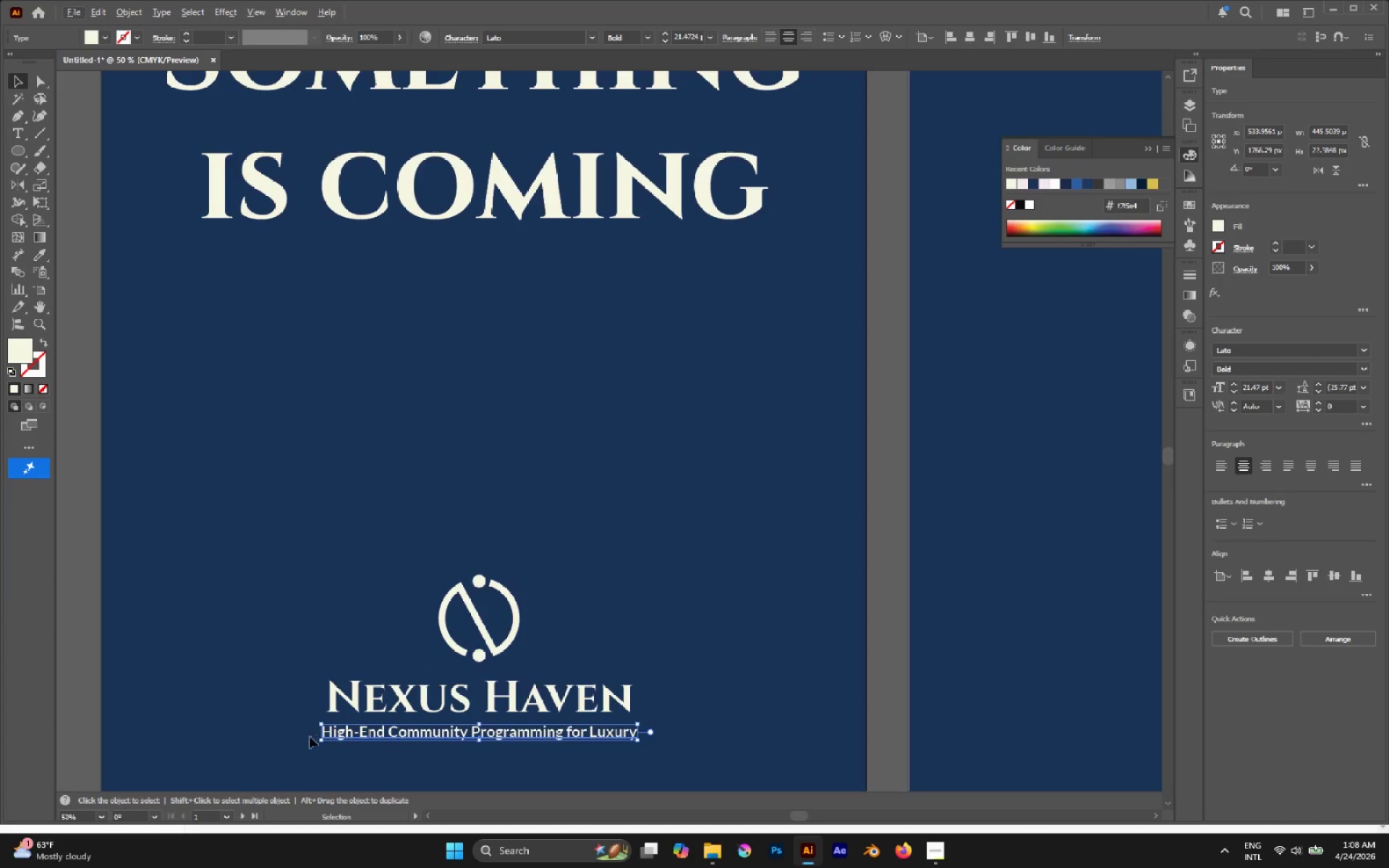 
hold_key(key=ShiftLeft, duration=1.98)
left_click_drag(start_coordinate=[323, 734], to_coordinate=[328, 734])
 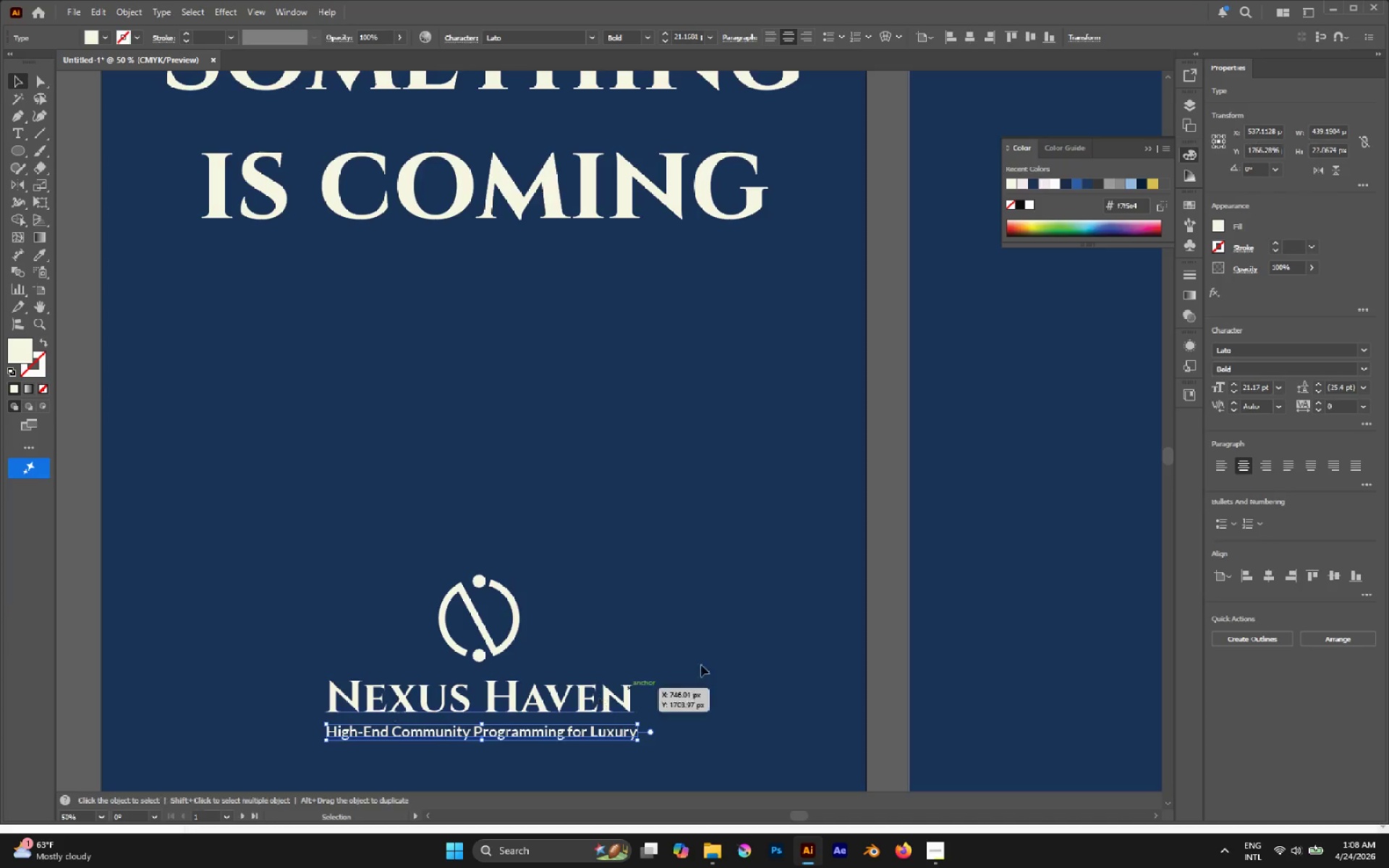 
left_click([706, 655])
 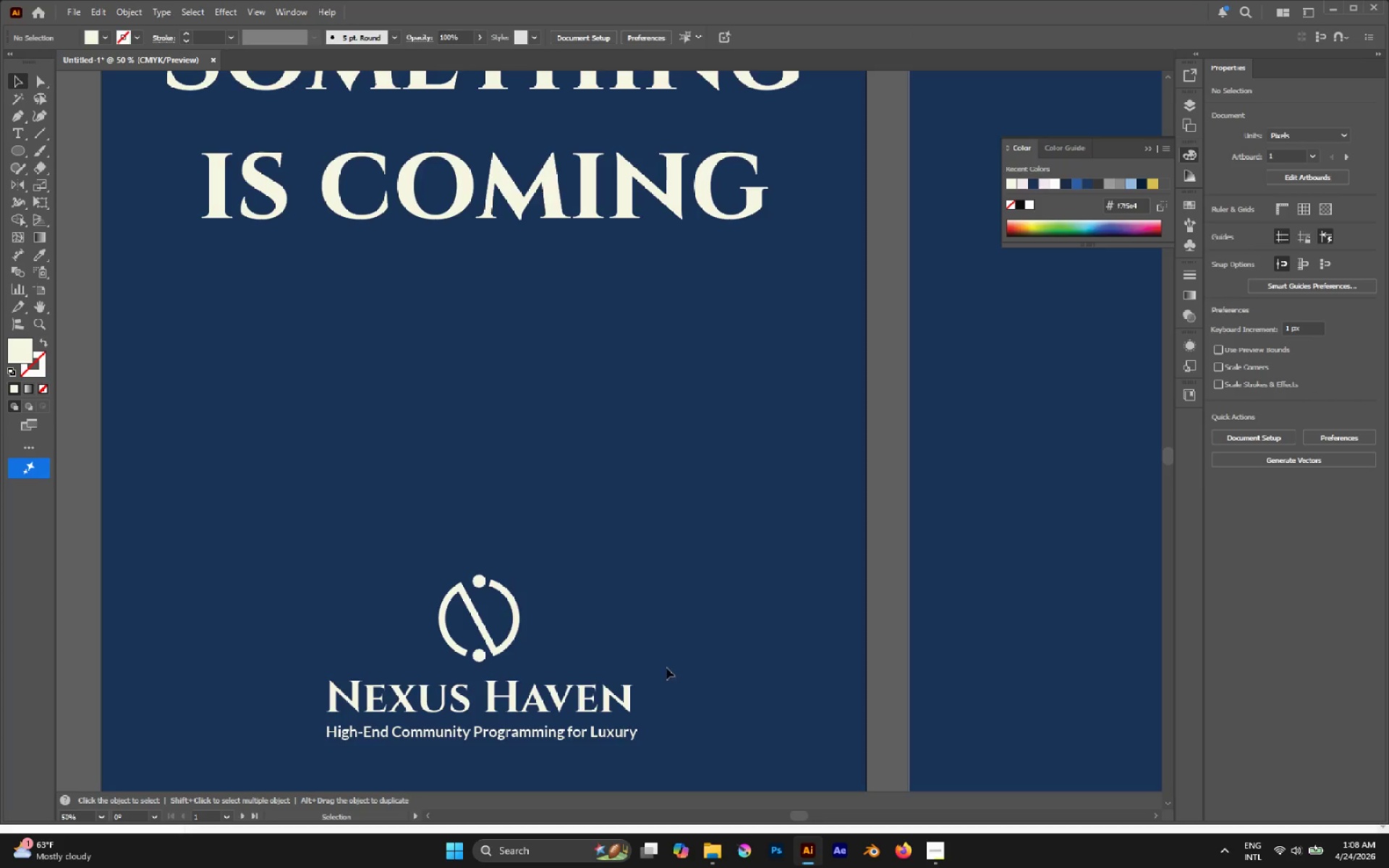 
left_click([587, 703])
 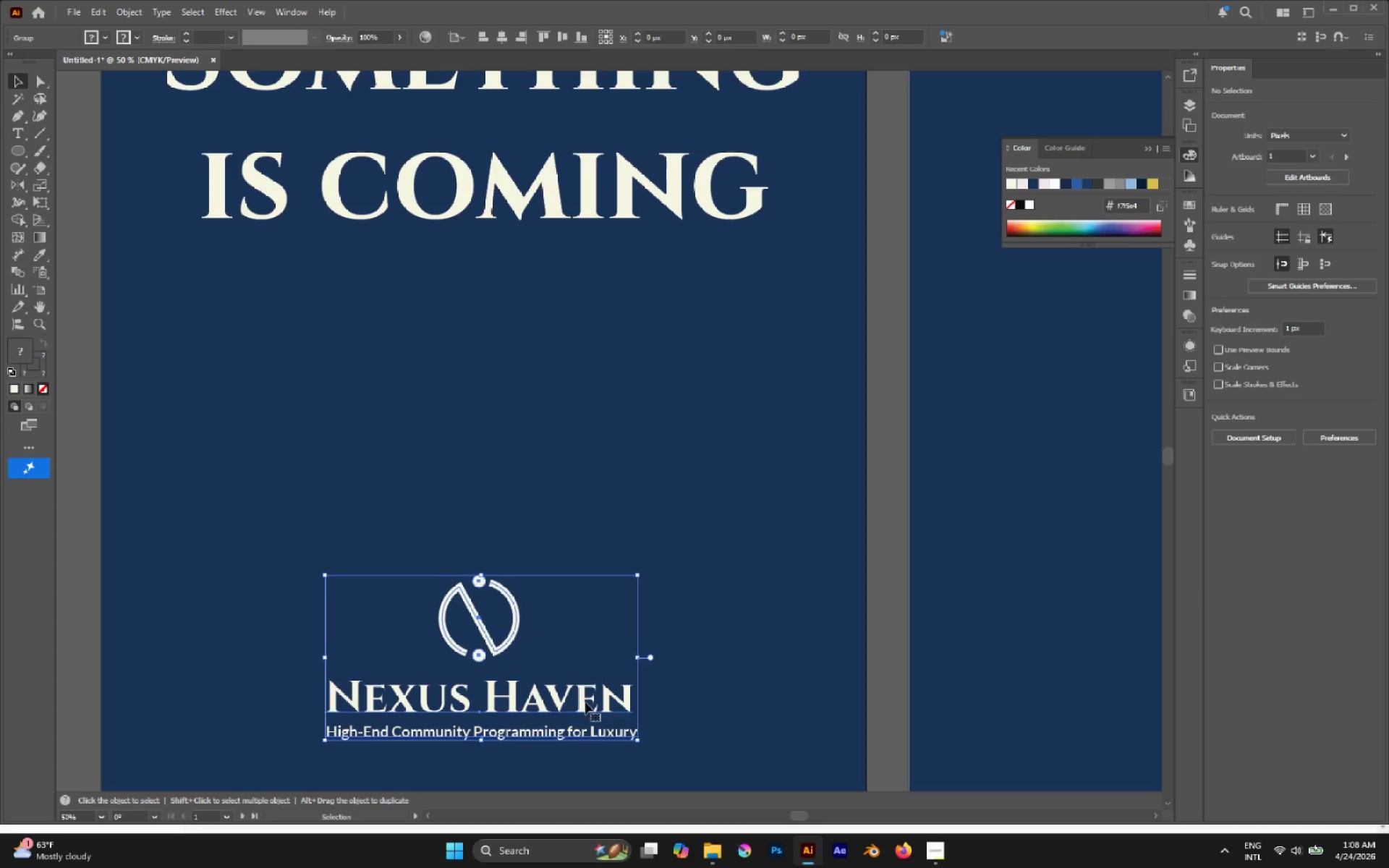 
hold_key(key=AltLeft, duration=0.7)
 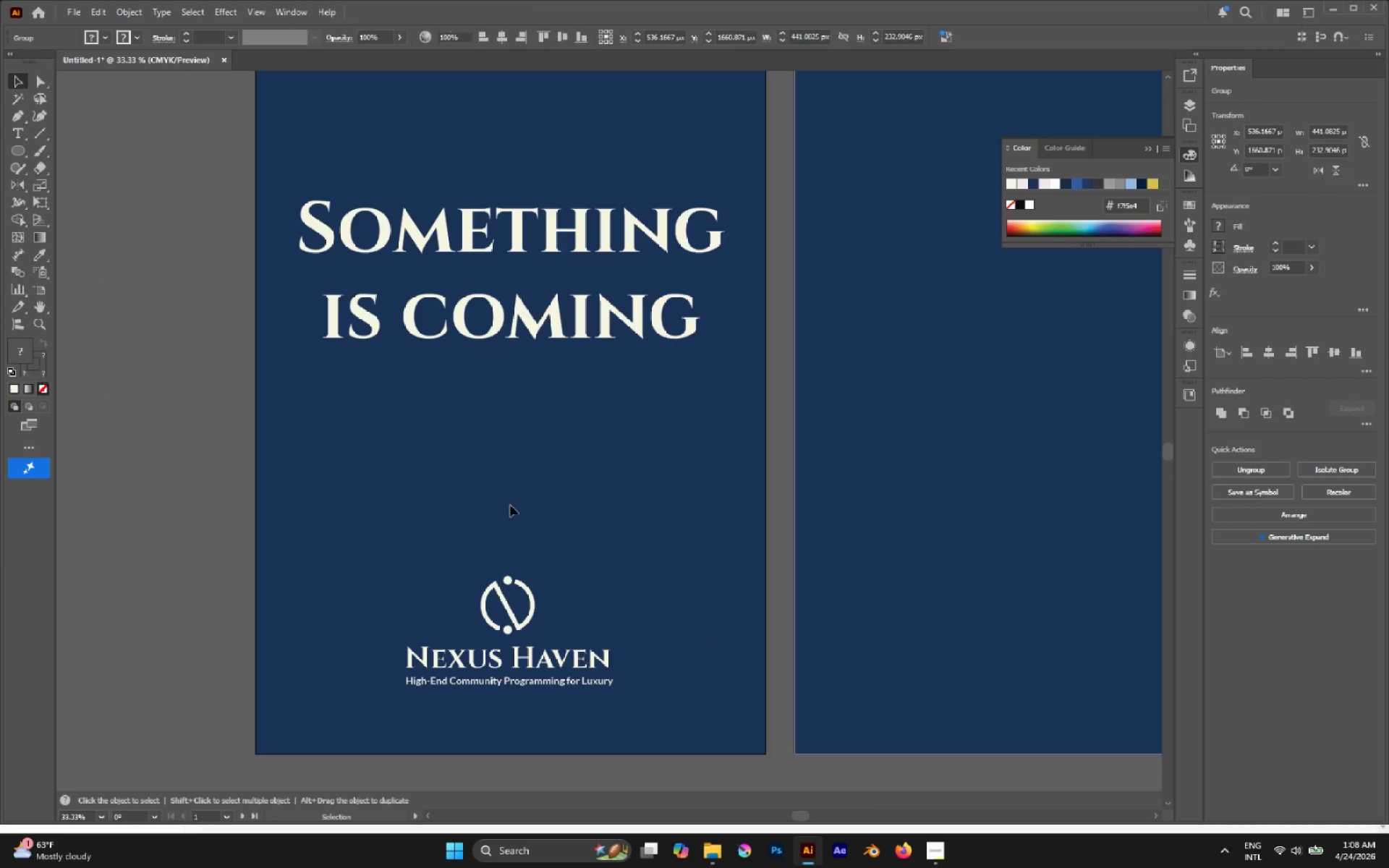 
scroll: coordinate [565, 683], scroll_direction: down, amount: 4.0
 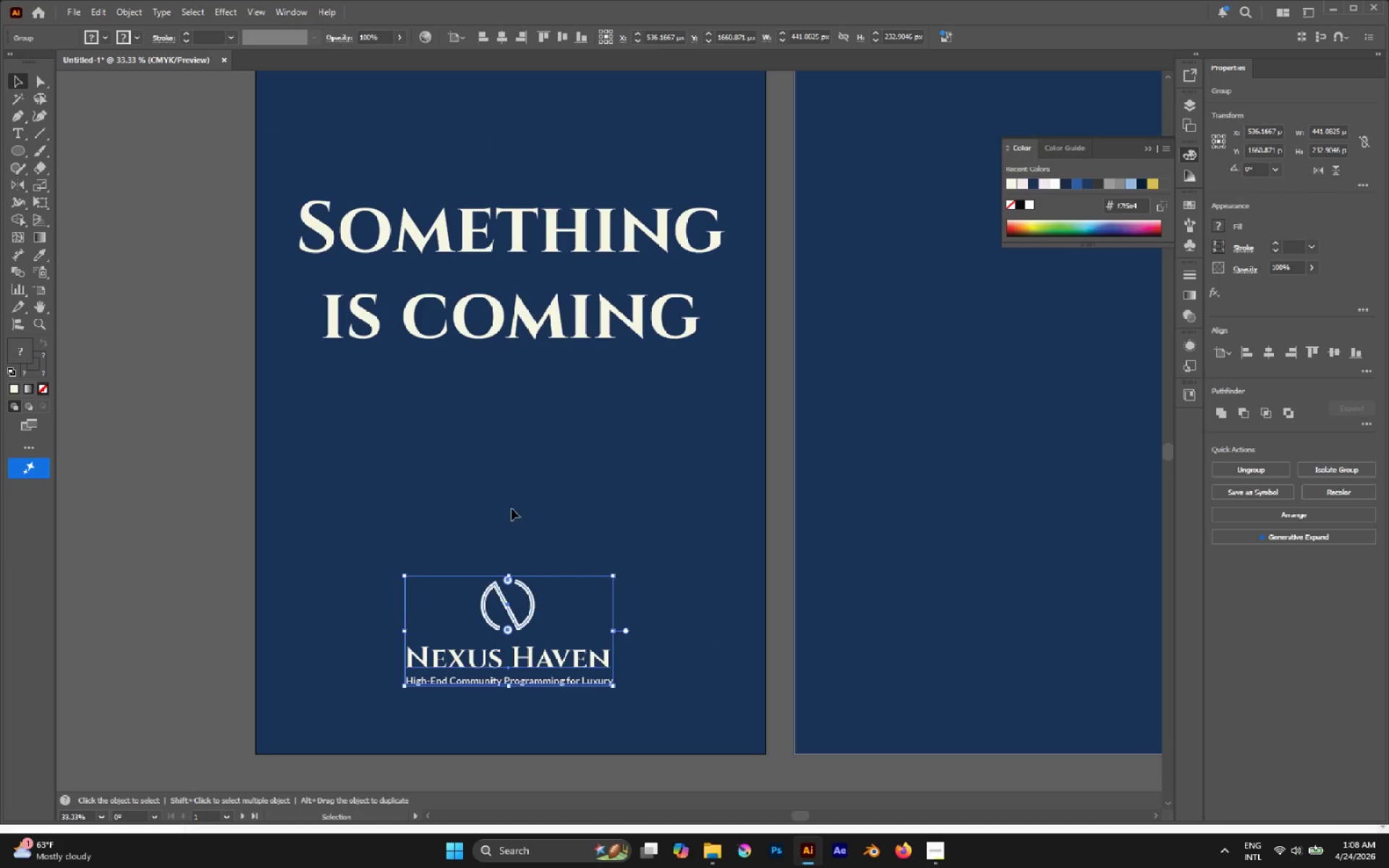 
left_click([510, 505])
 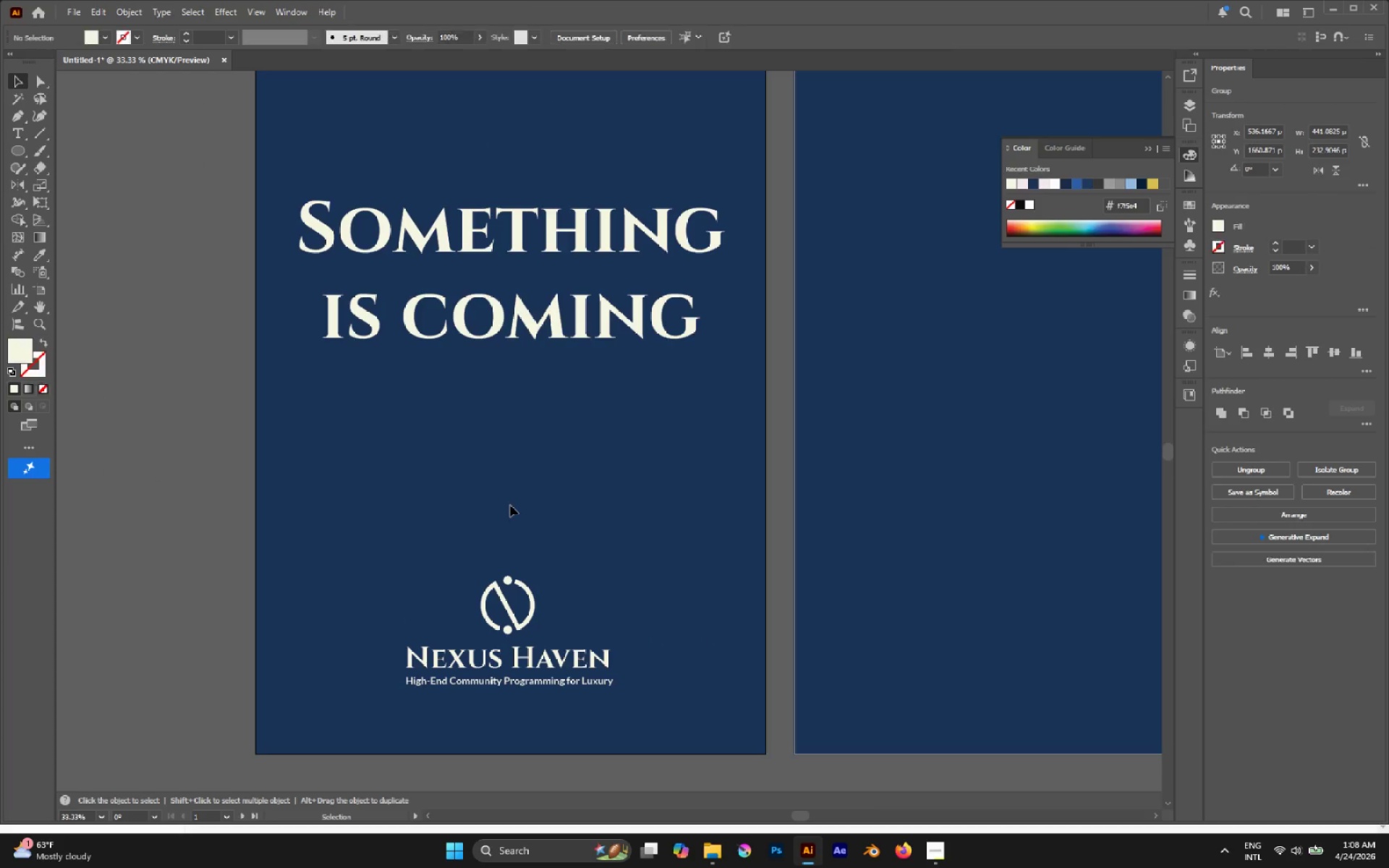 
hold_key(key=AltLeft, duration=0.78)
scroll: coordinate [510, 506], scroll_direction: down, amount: 4.0
 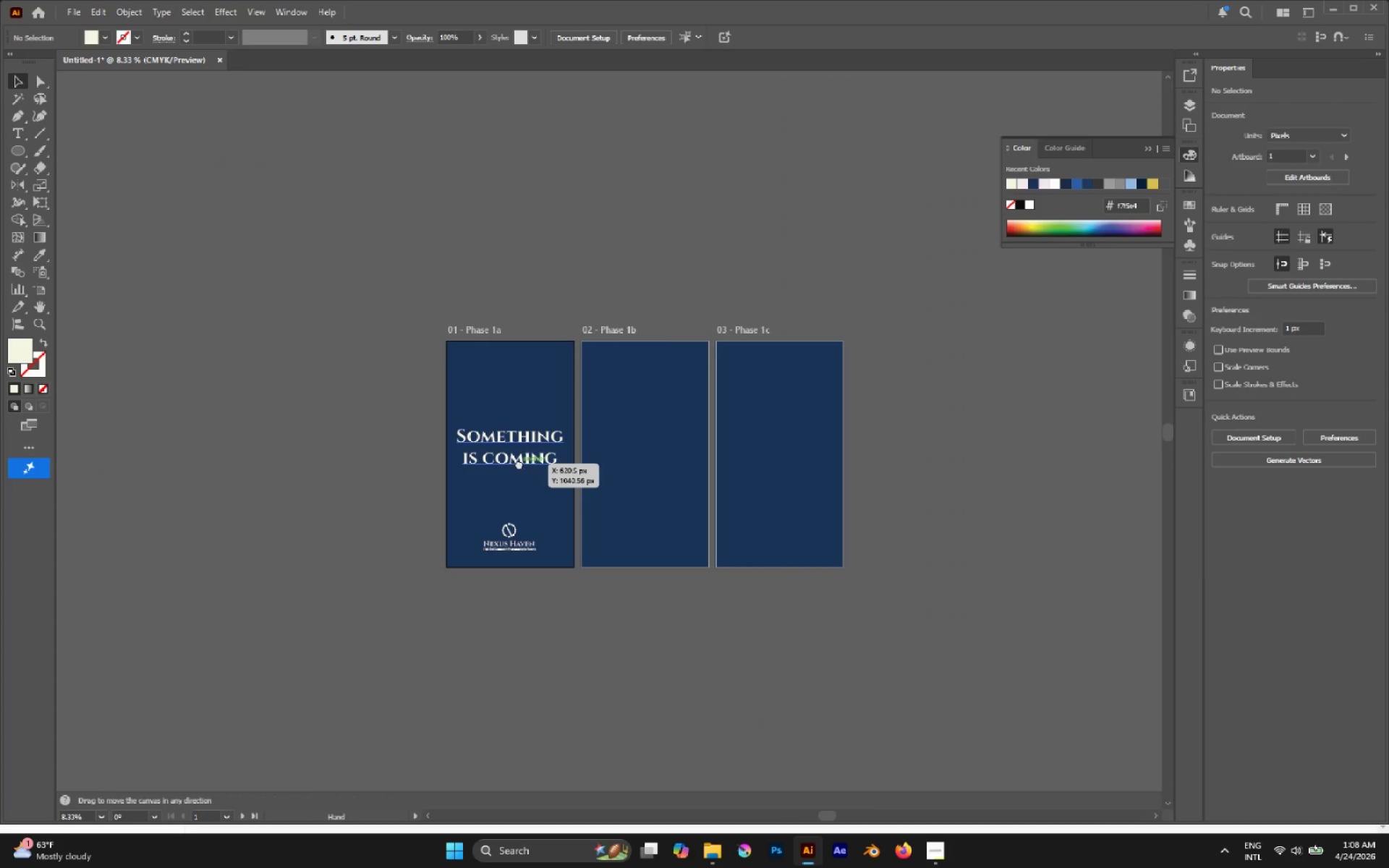 
hold_key(key=AltLeft, duration=0.45)
 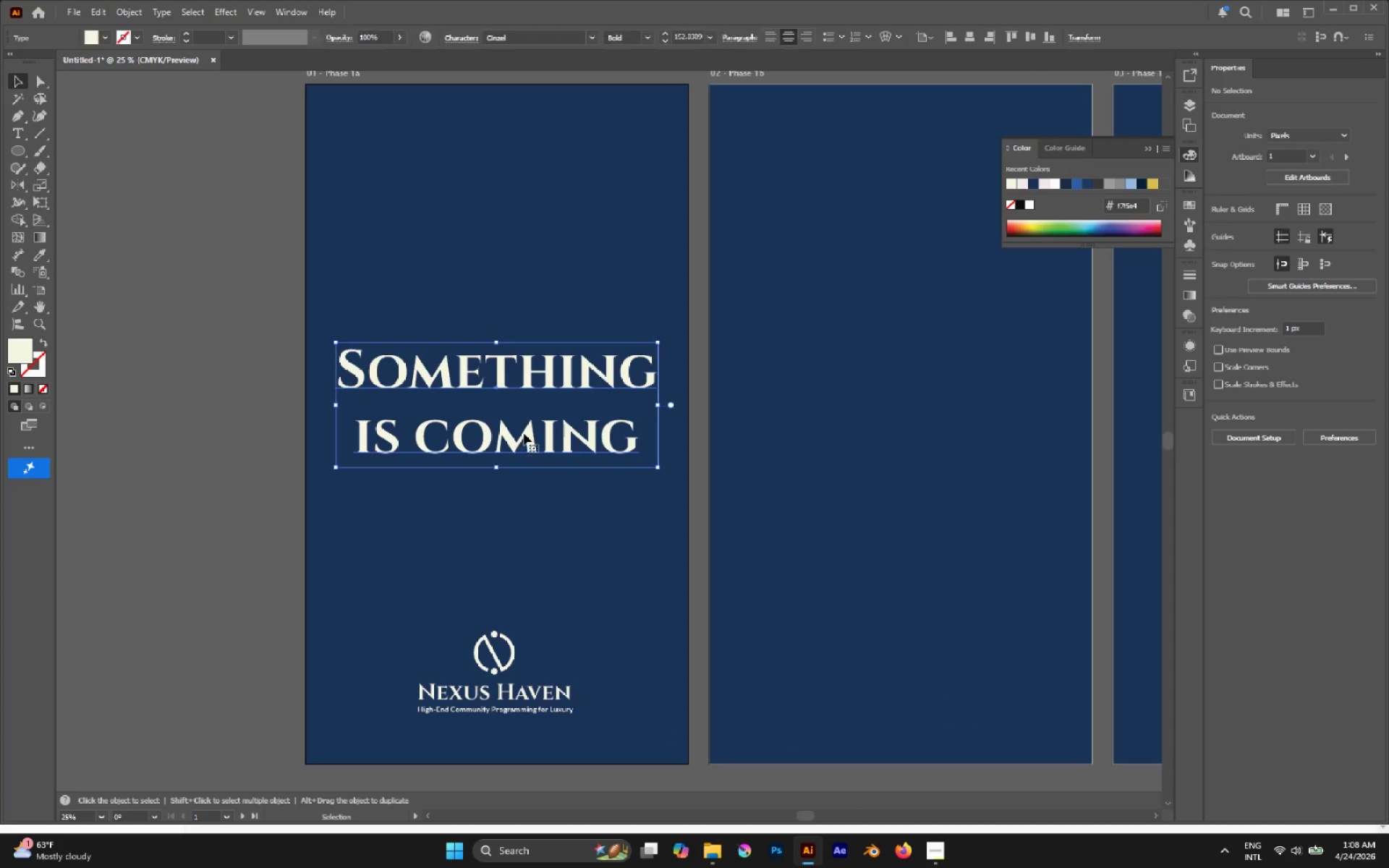 
left_click([522, 436])
 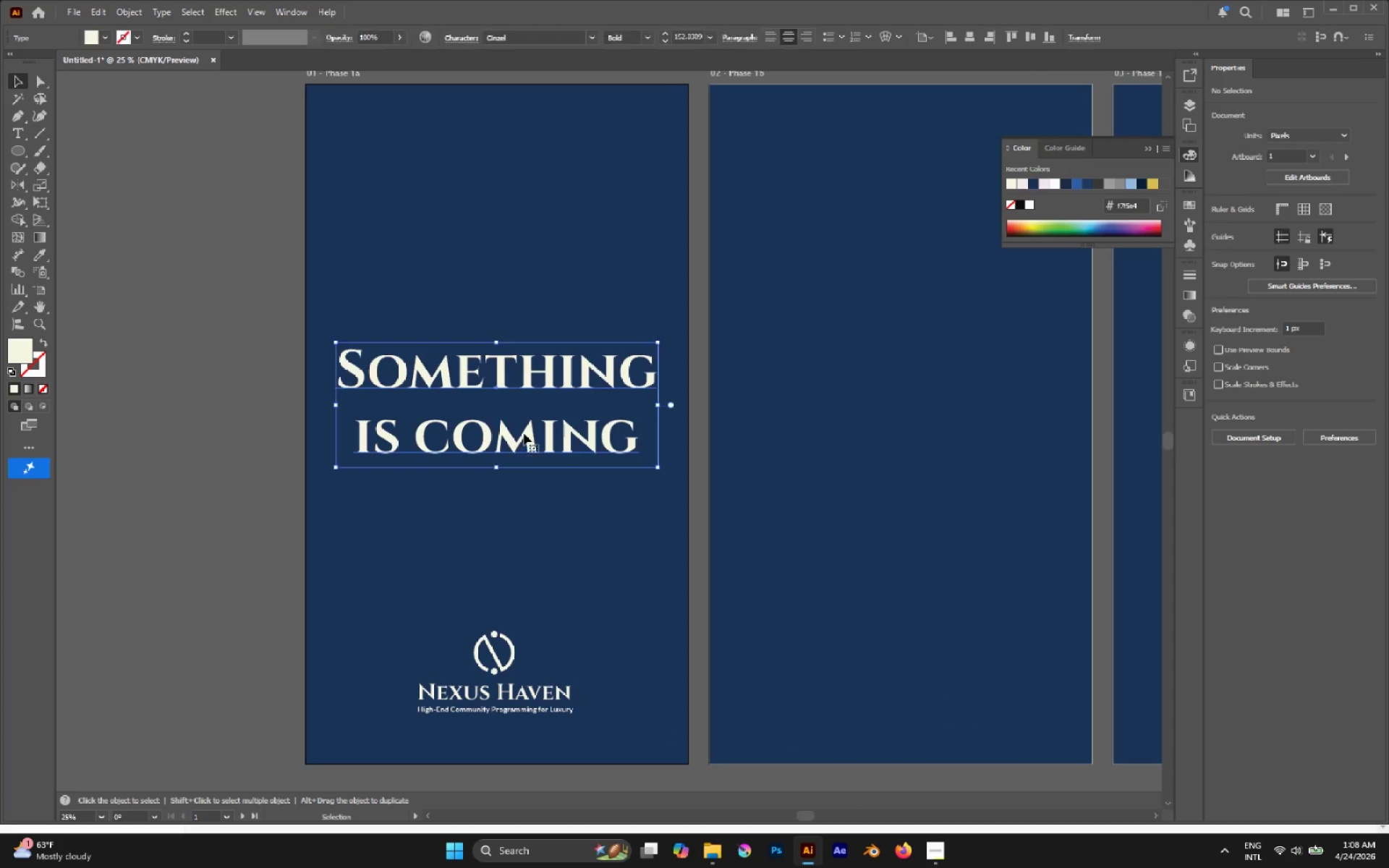 
scroll: coordinate [522, 453], scroll_direction: up, amount: 3.0
 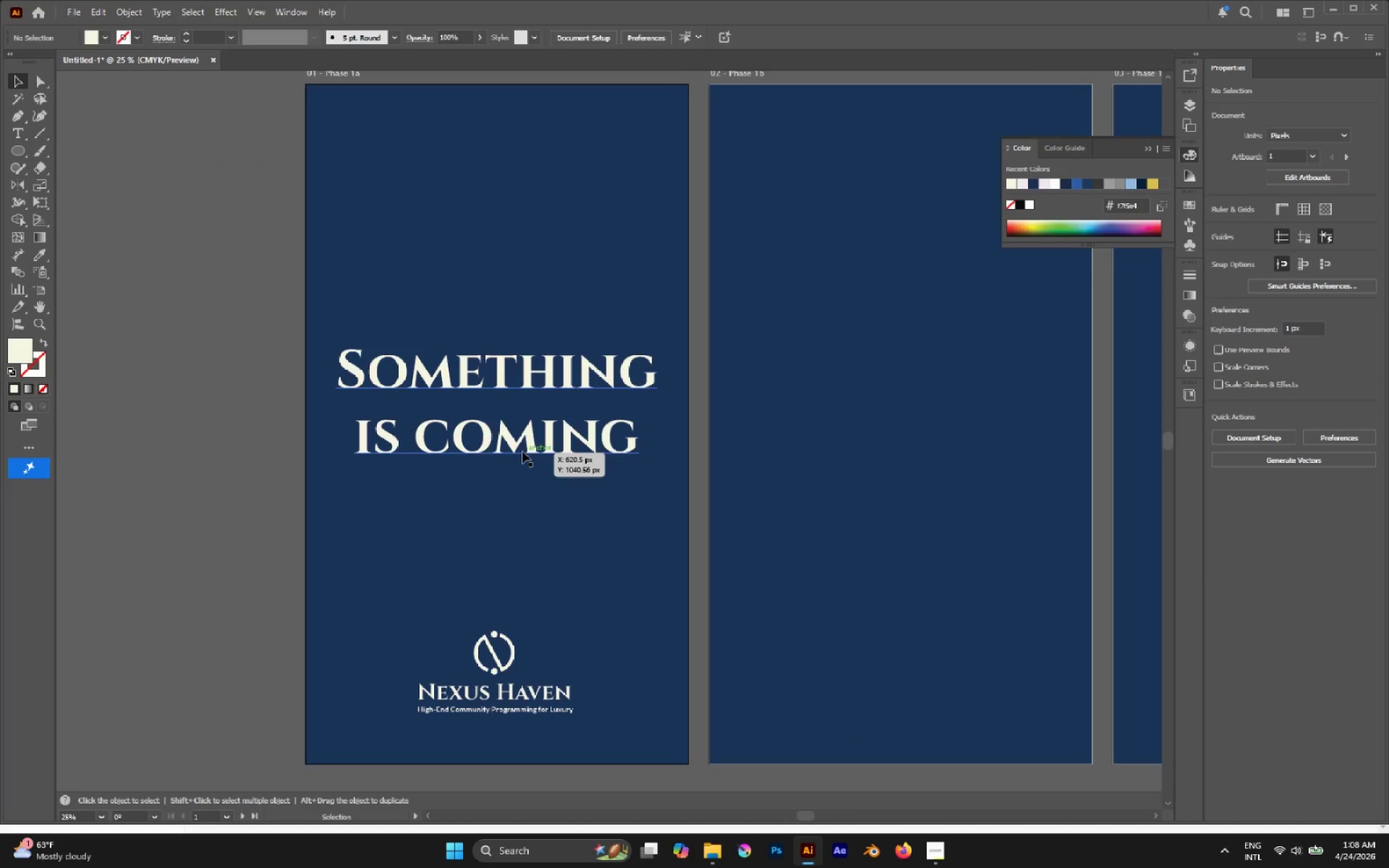 
hold_key(key=AltLeft, duration=2.11)
hold_key(key=ShiftLeft, duration=1.95)
left_click_drag(start_coordinate=[659, 403], to_coordinate=[610, 399])
 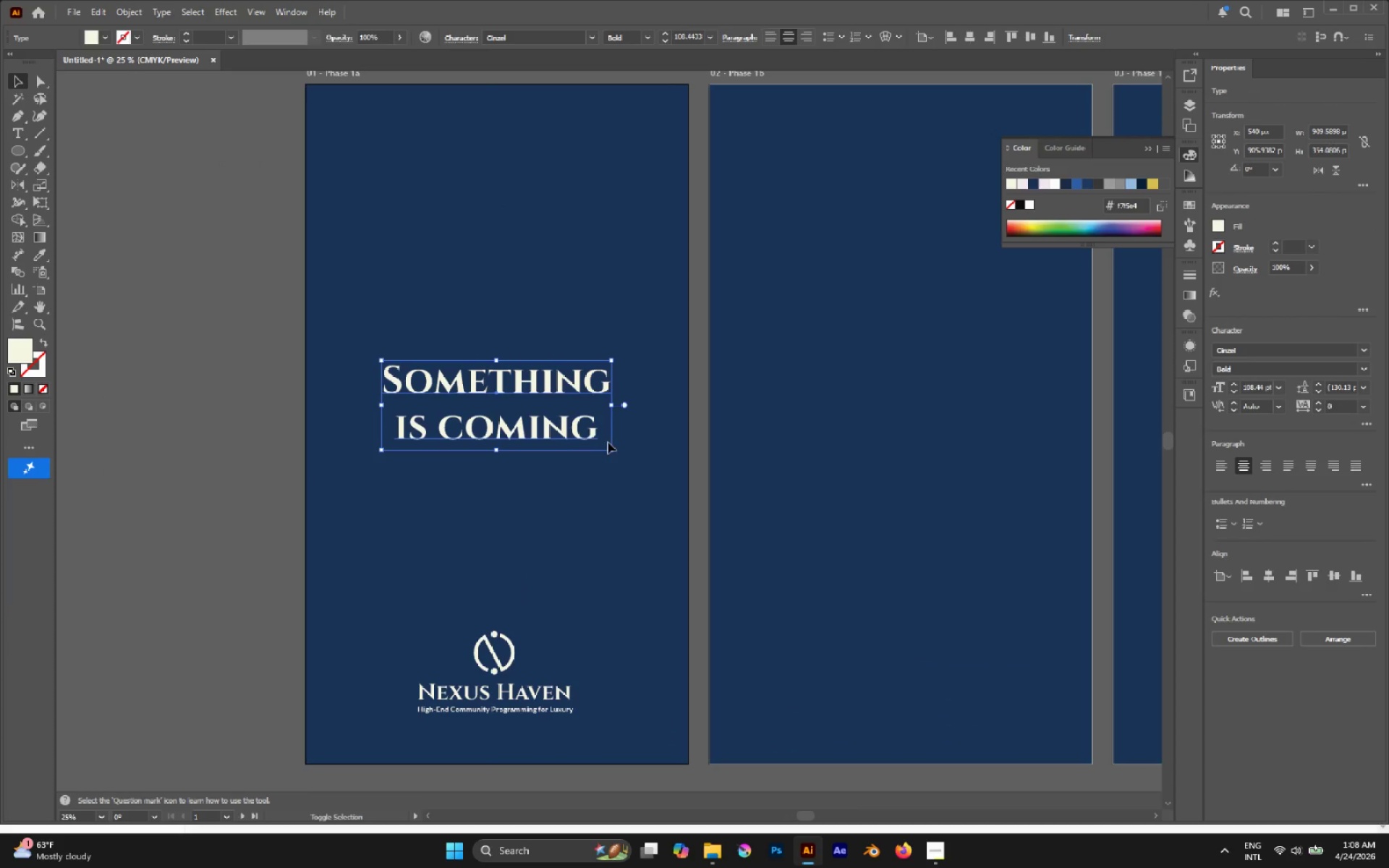 
left_click([607, 472])
 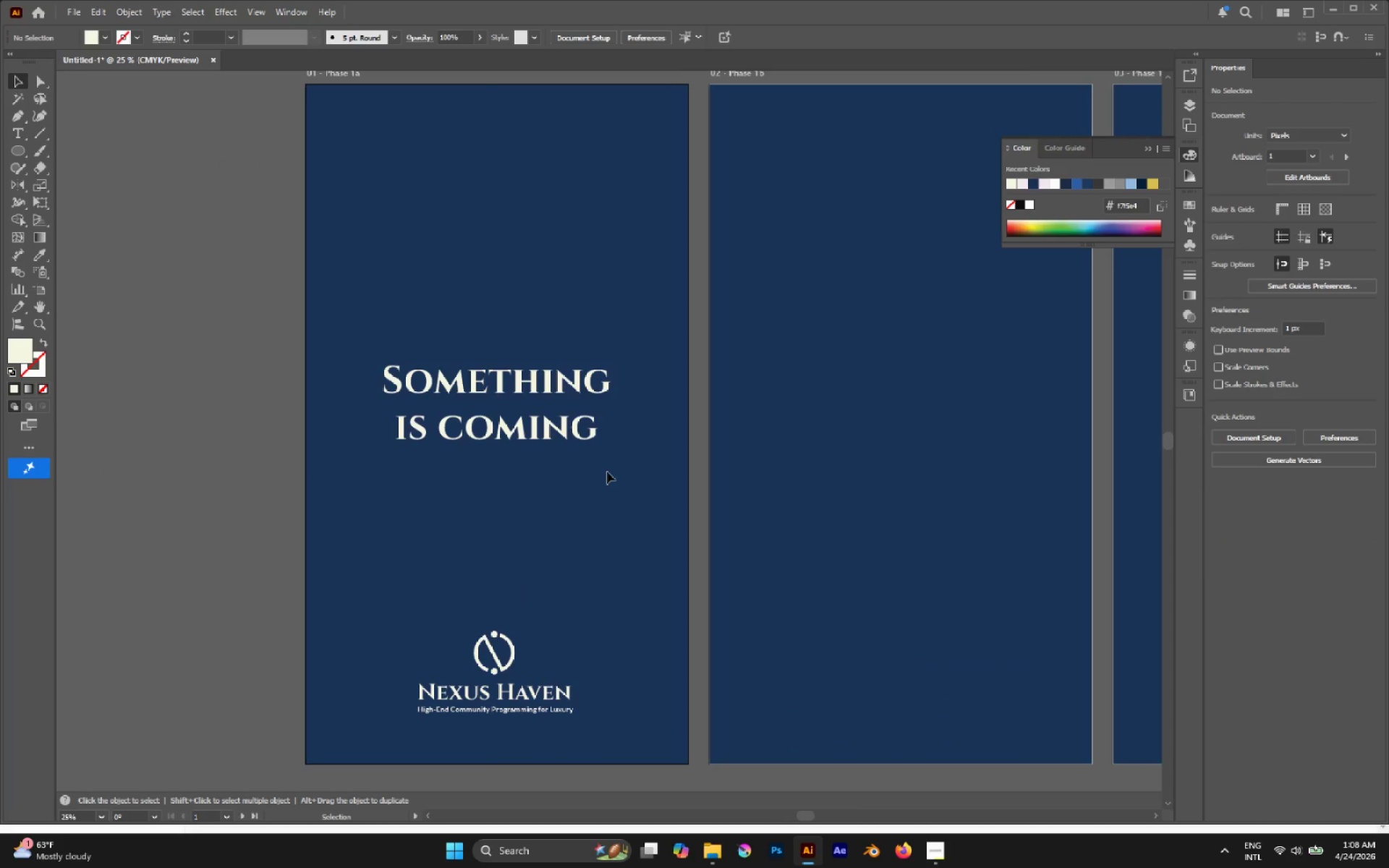 
wait(8.03)
 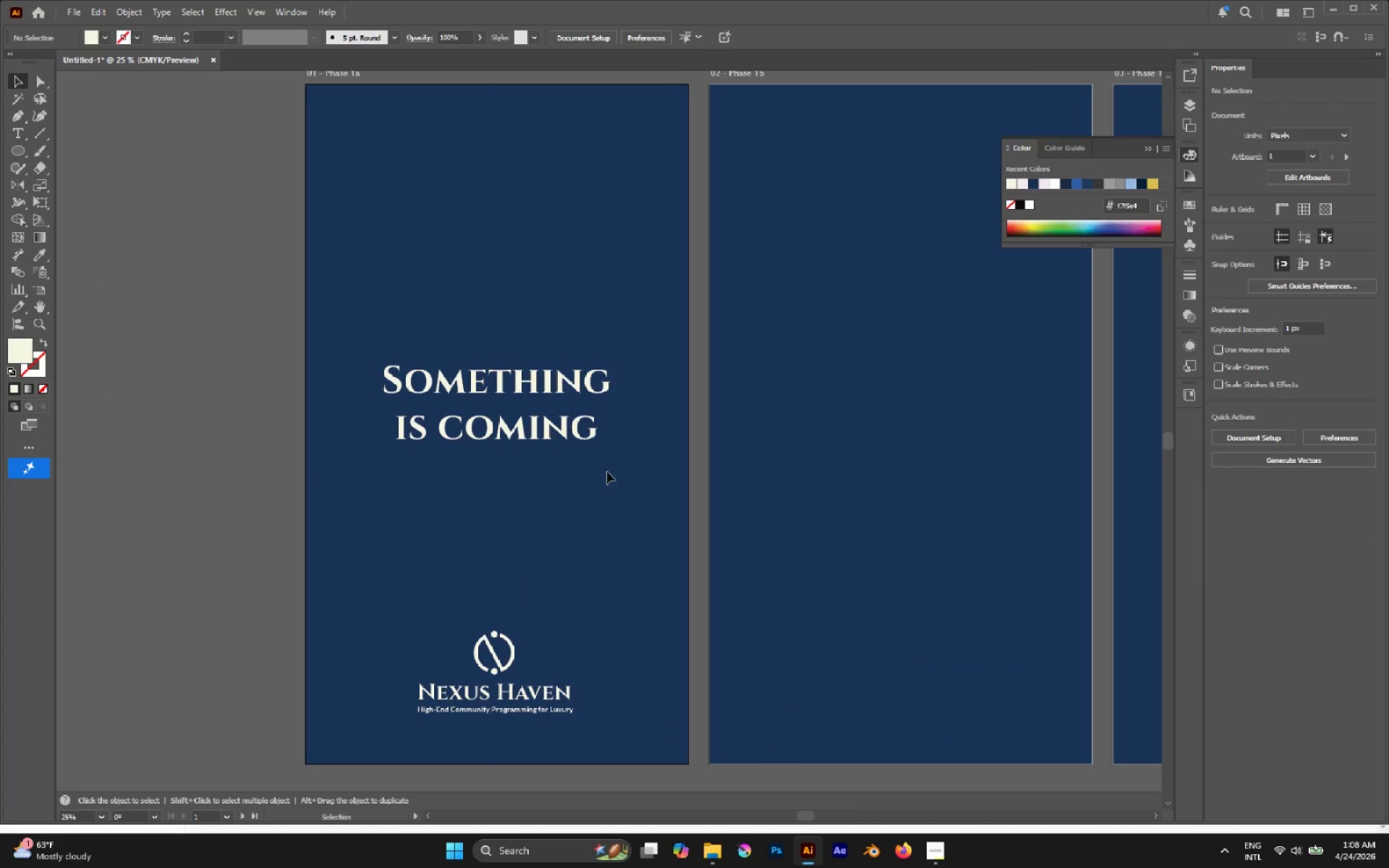 
left_click([585, 411])
 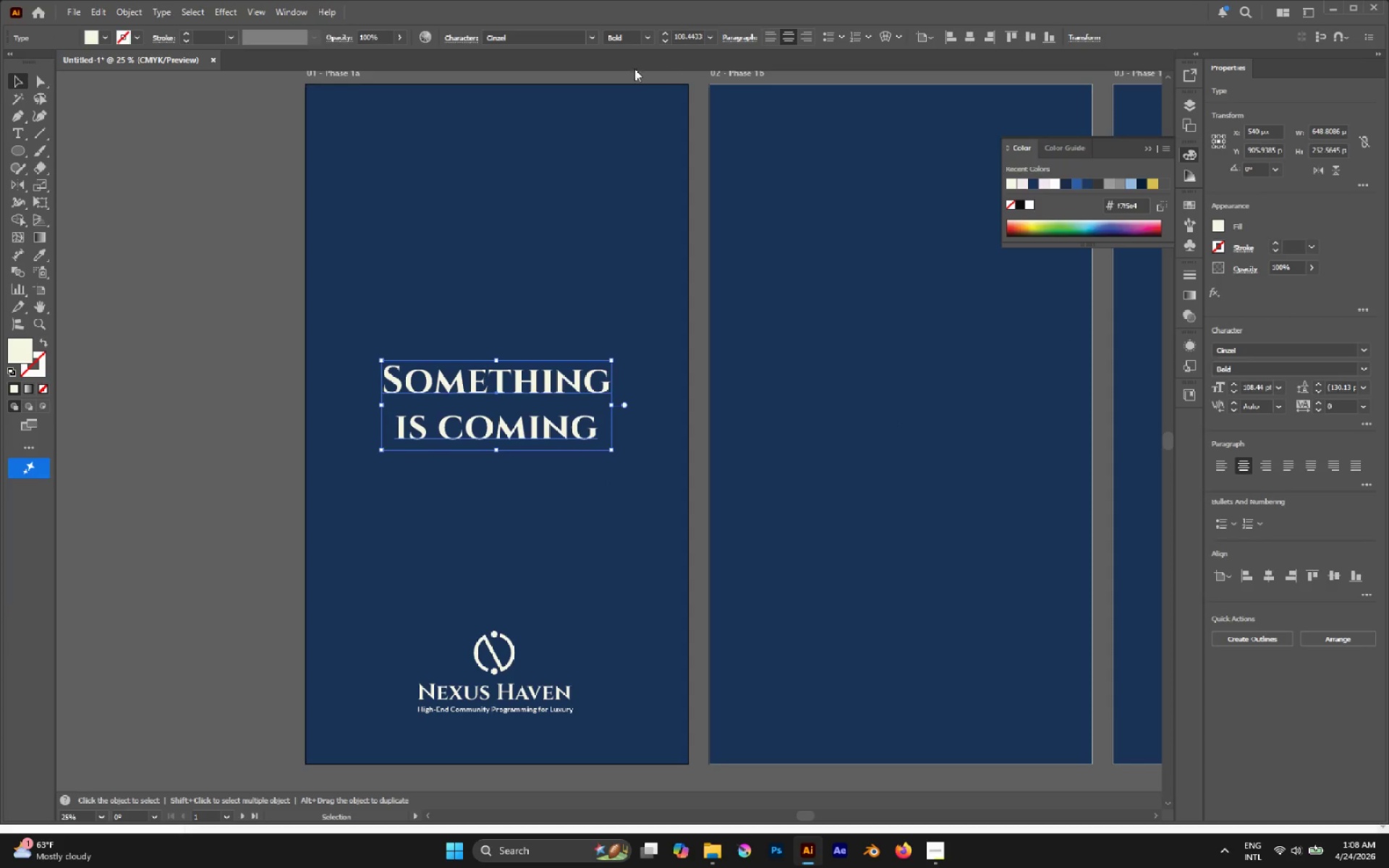 
left_click([598, 38])
 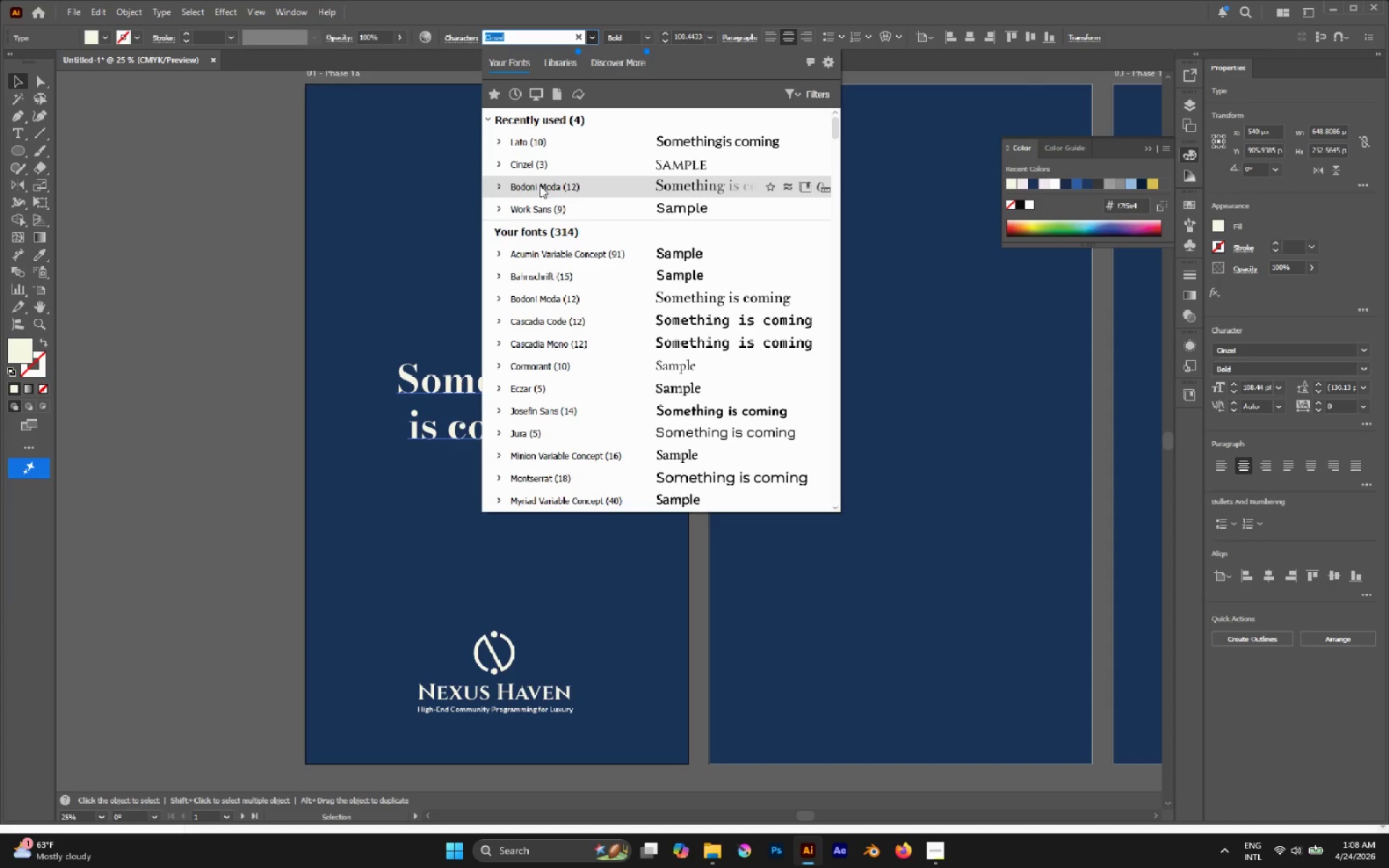 
left_click([540, 185])
 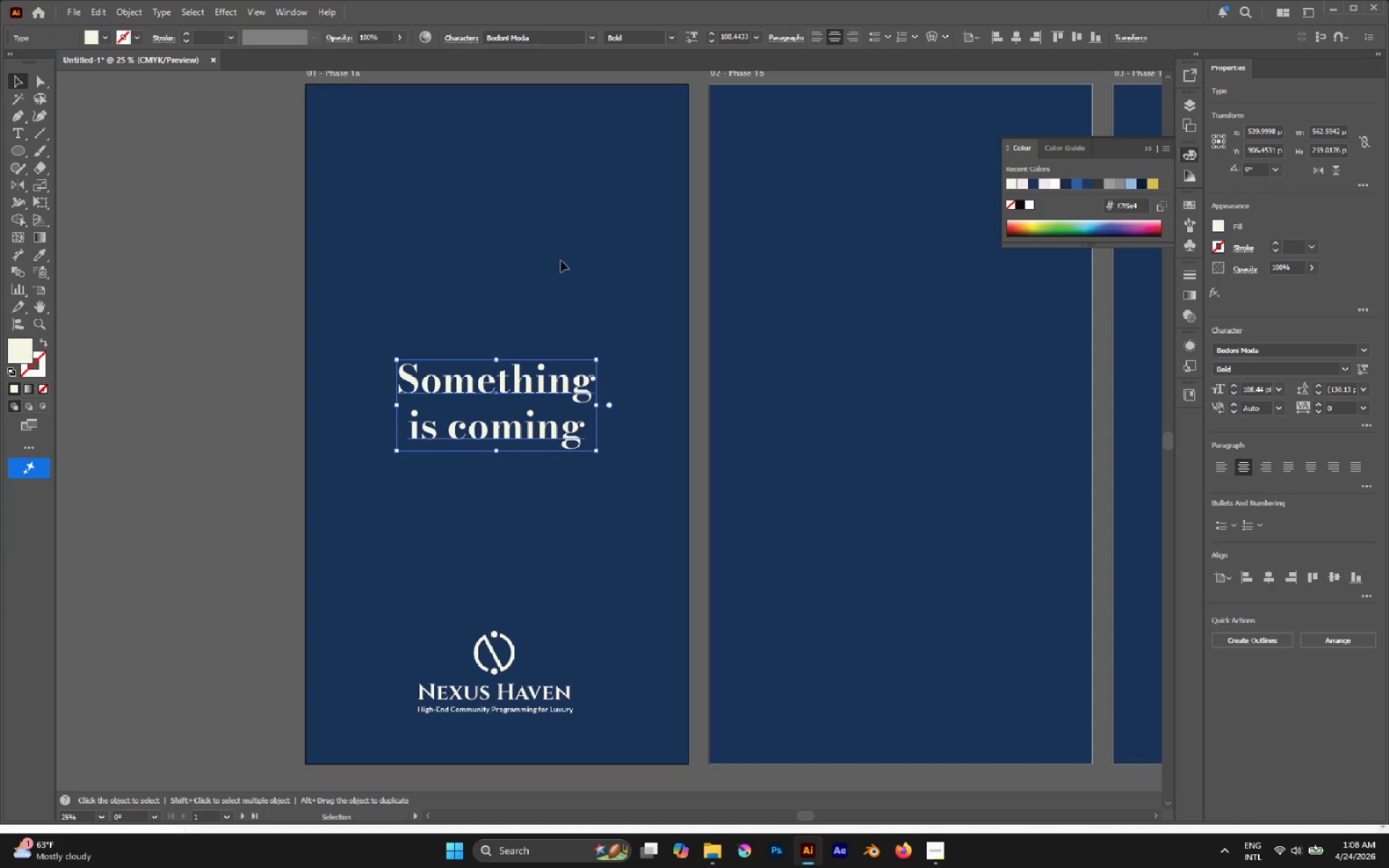 
left_click([564, 265])
 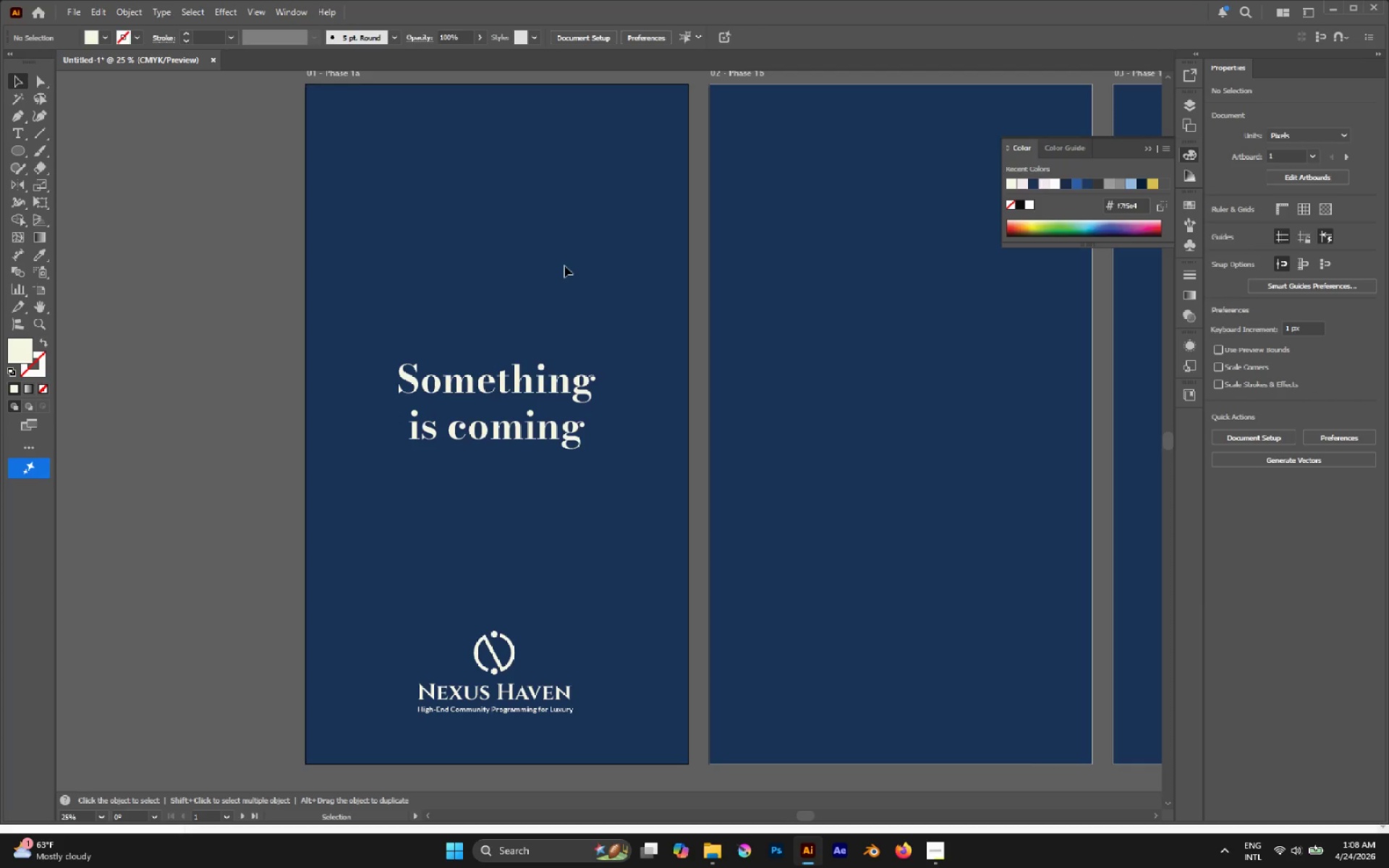 
left_click([559, 362])
 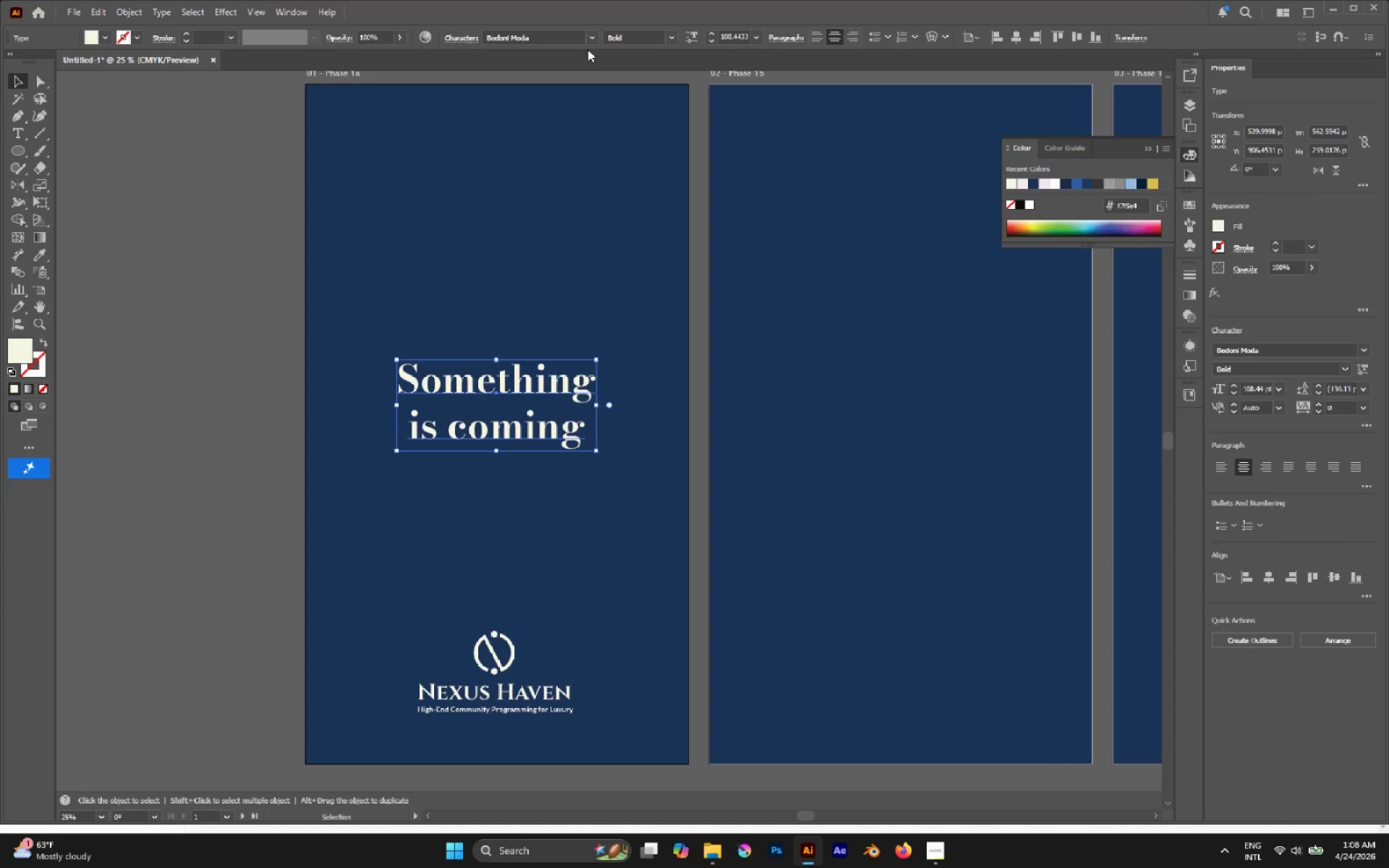 
left_click([589, 37])
 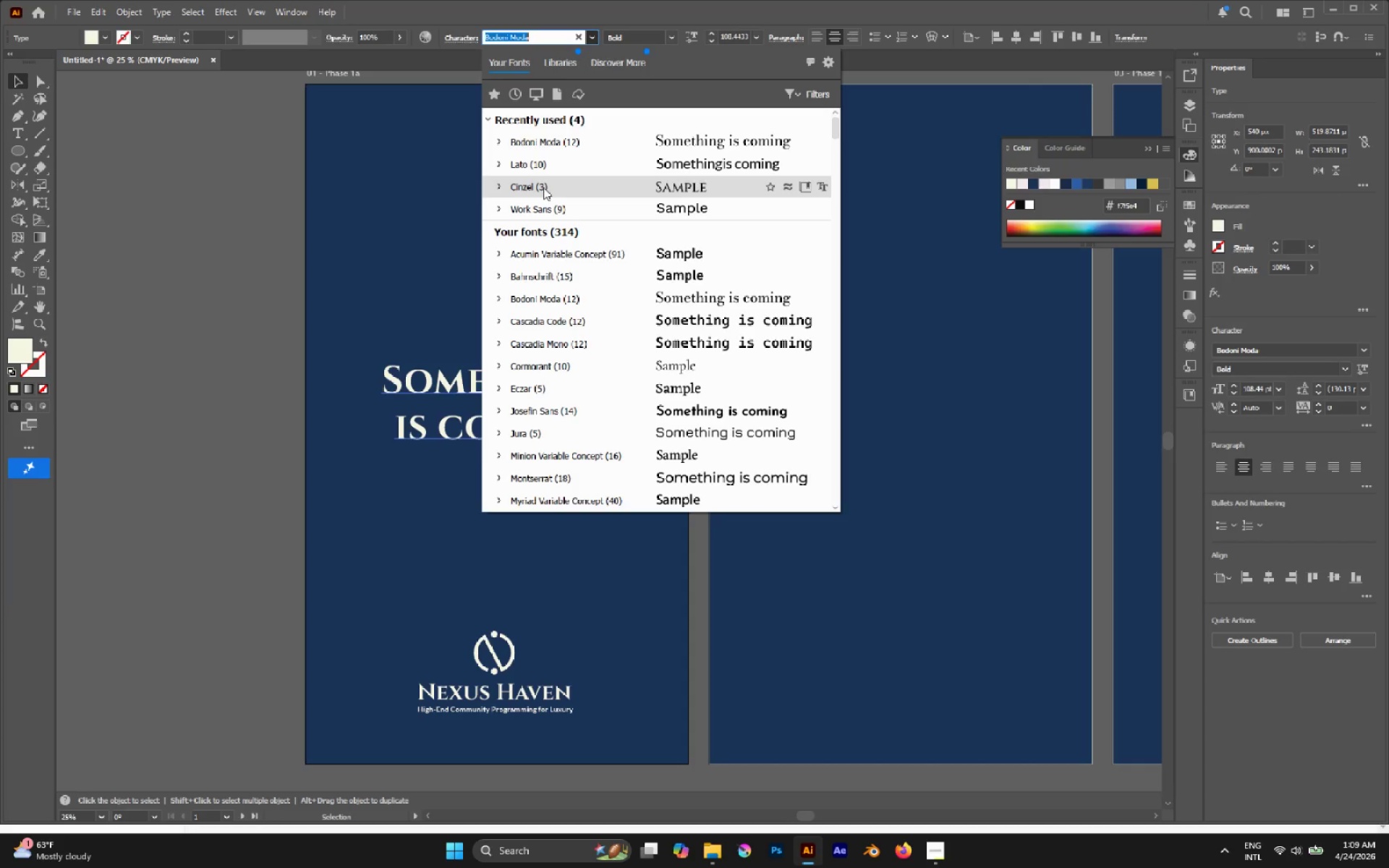 
wait(28.66)
 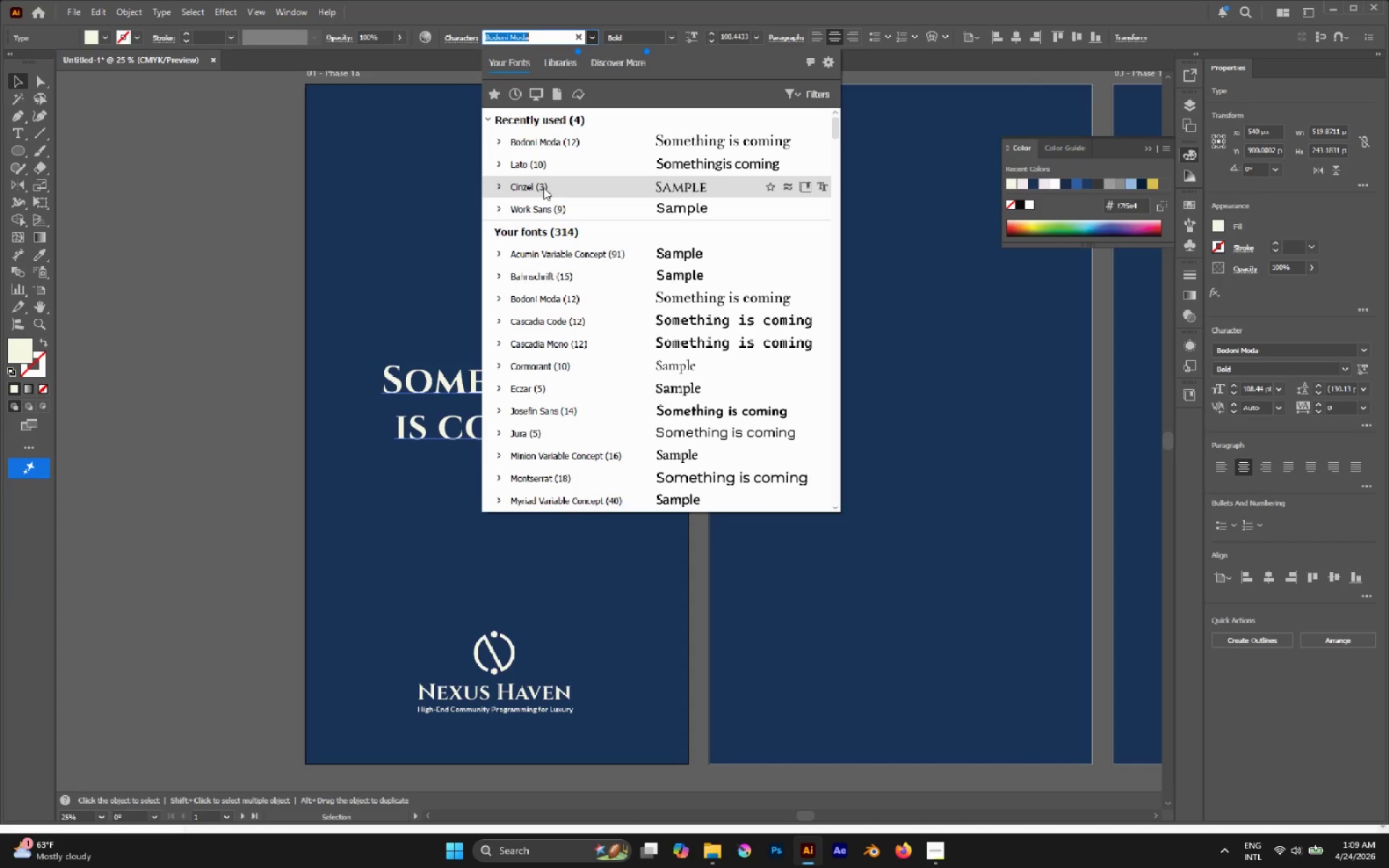 
left_click([226, 208])
 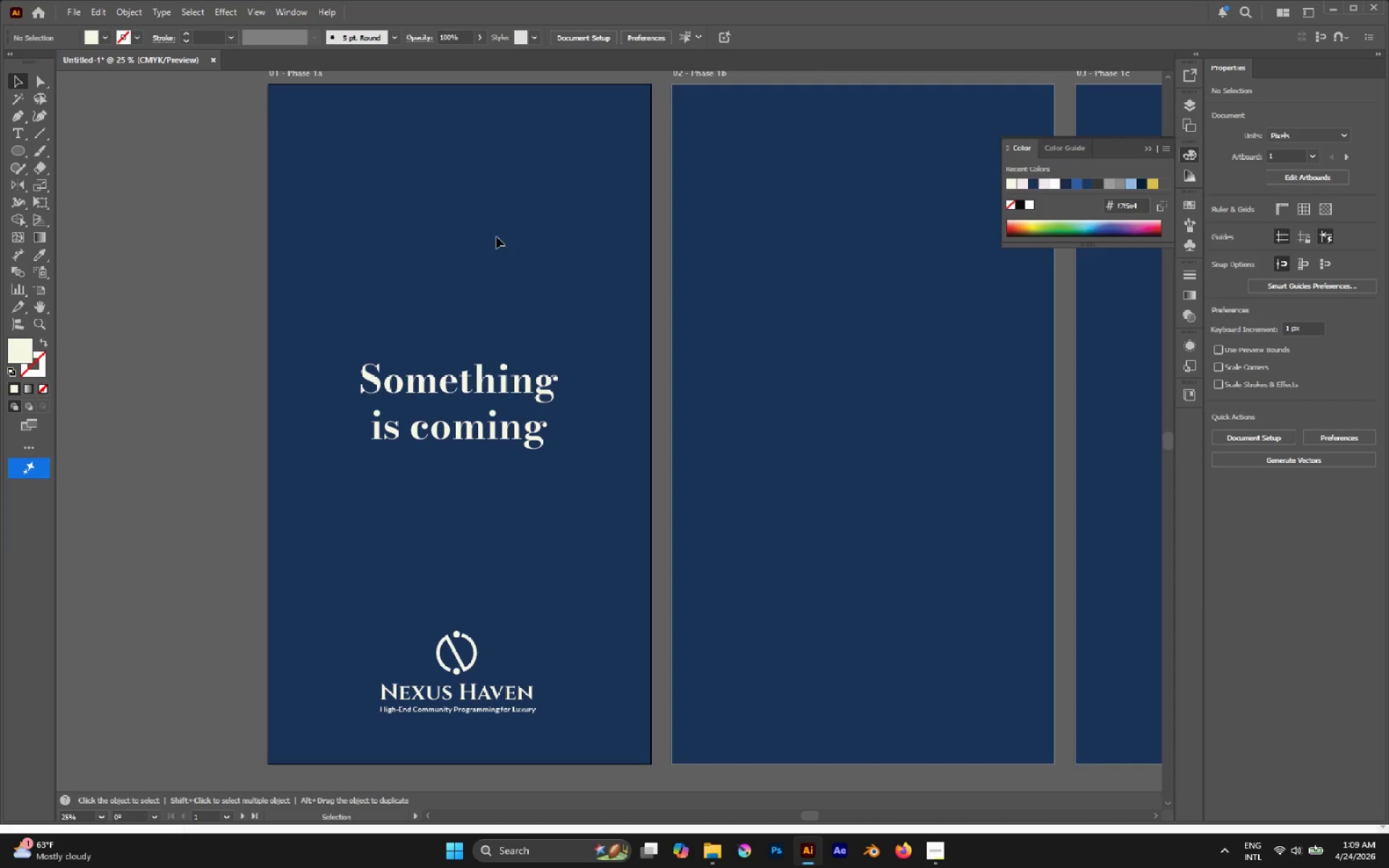 
wait(6.67)
 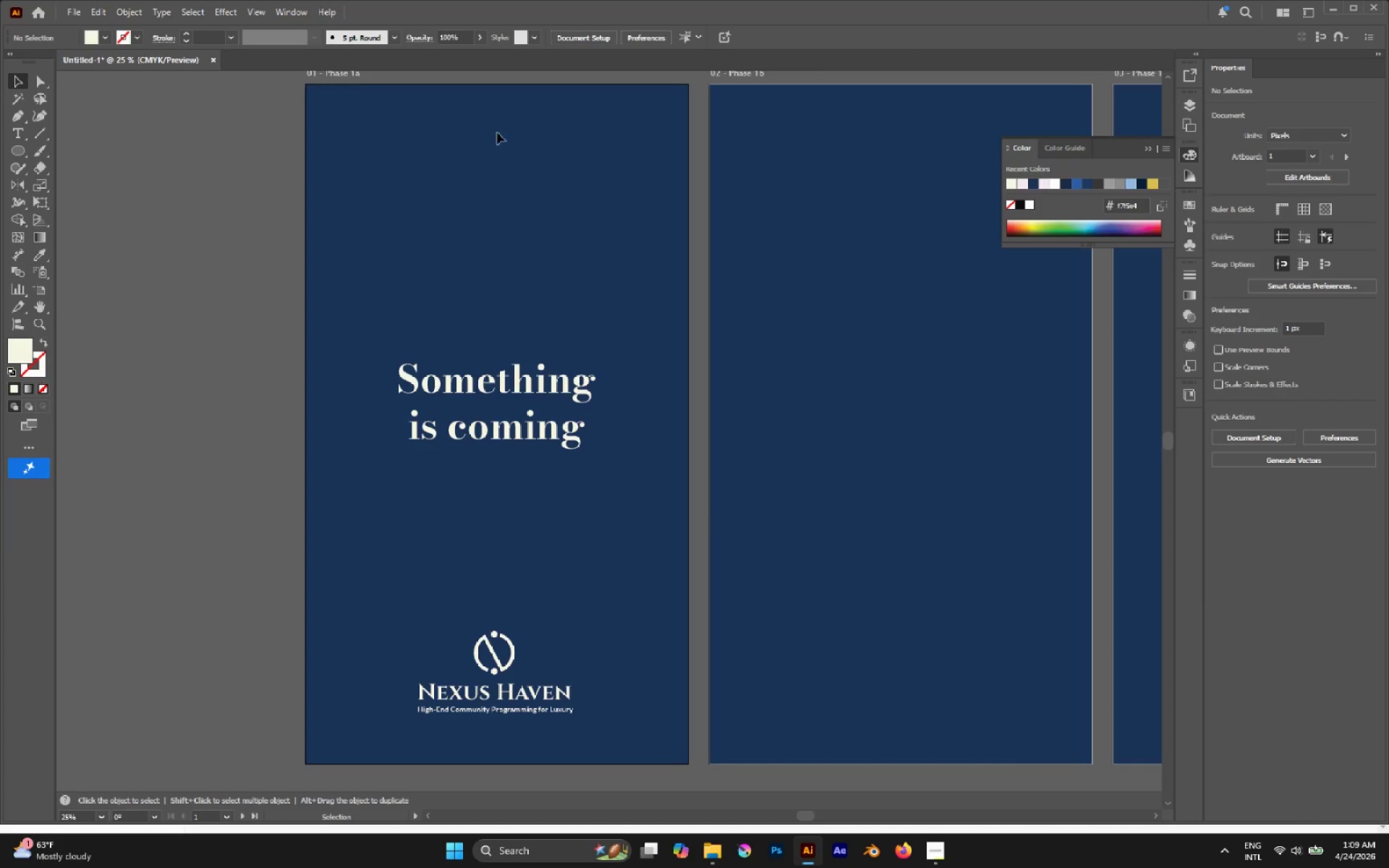 
left_click([944, 844])